 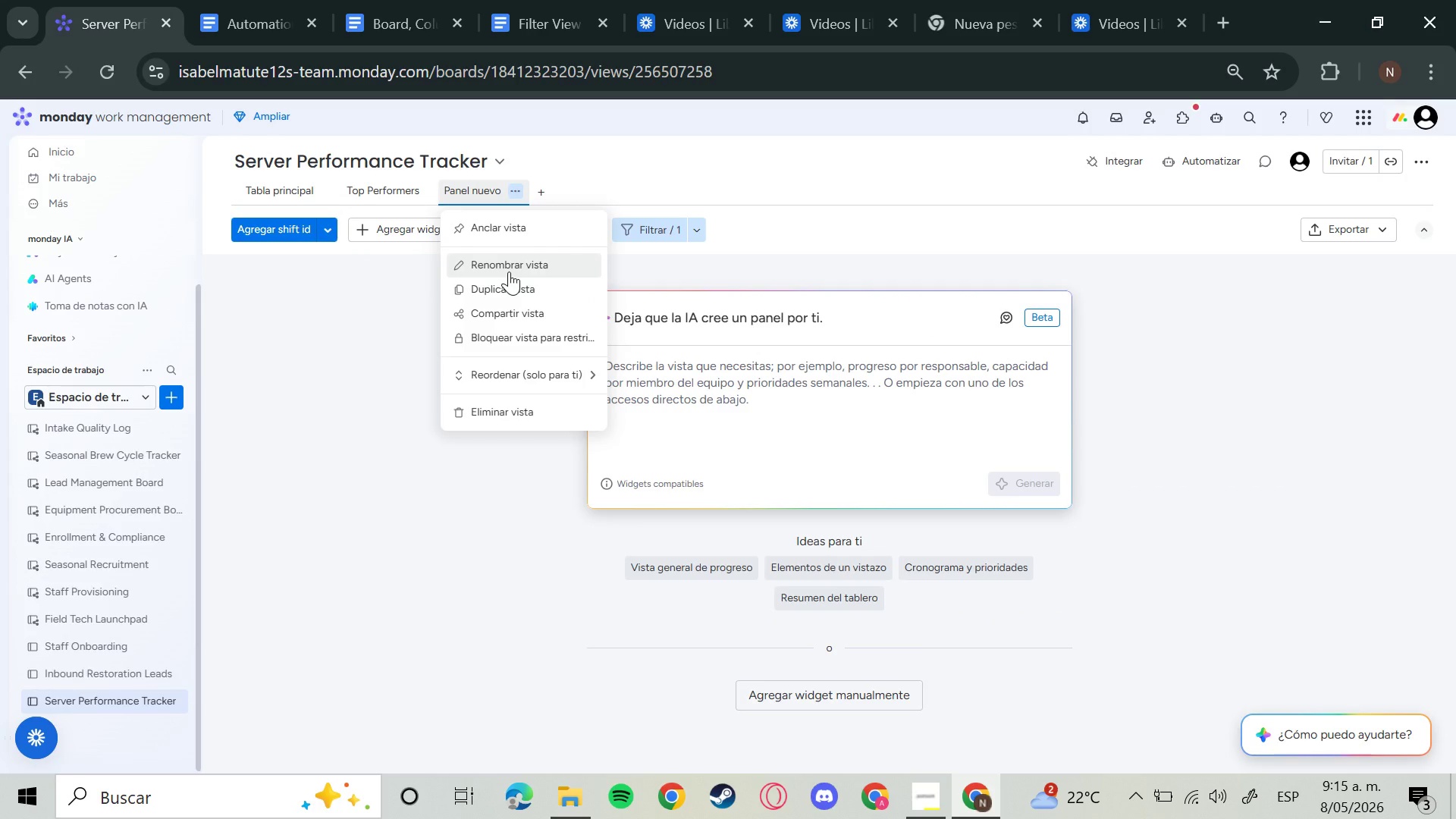 
left_click([533, 267])
 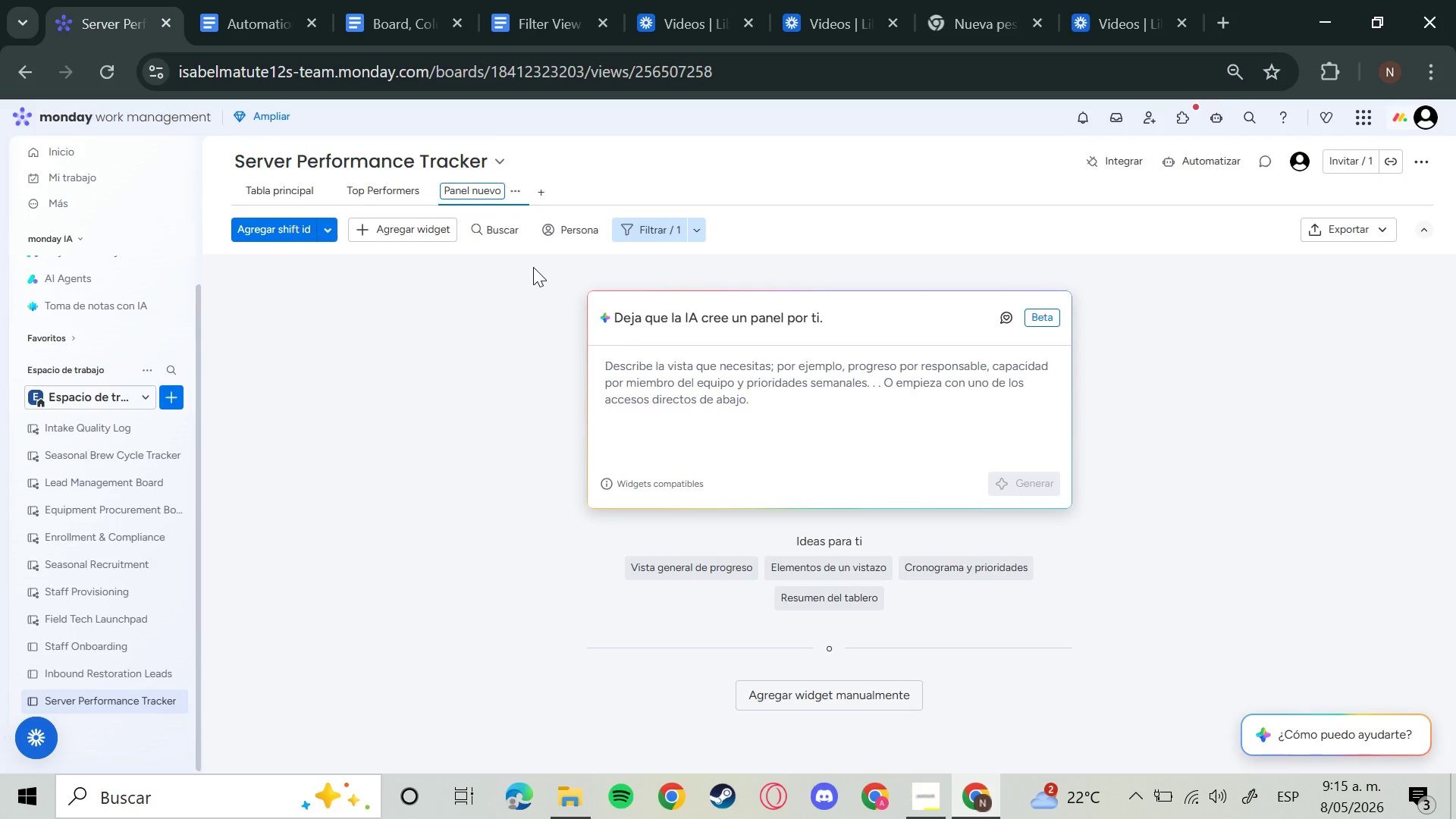 
key(Backspace)
key(Backspace)
key(Backspace)
key(Backspace)
key(Backspace)
key(Backspace)
key(Backspace)
key(Backspace)
key(Backspace)
key(Backspace)
type(Server Performance Dashboard)
 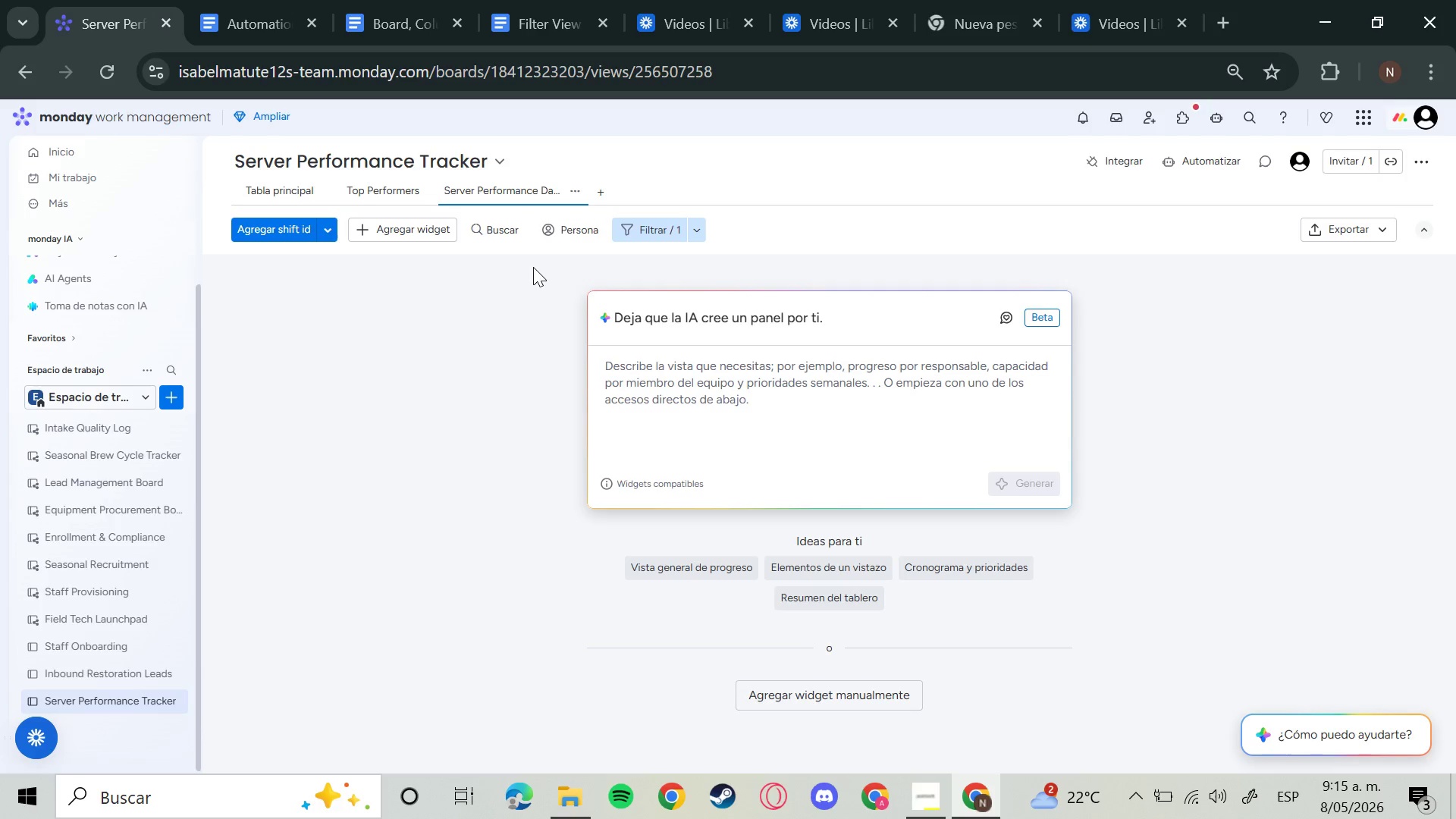 
key(Enter)
 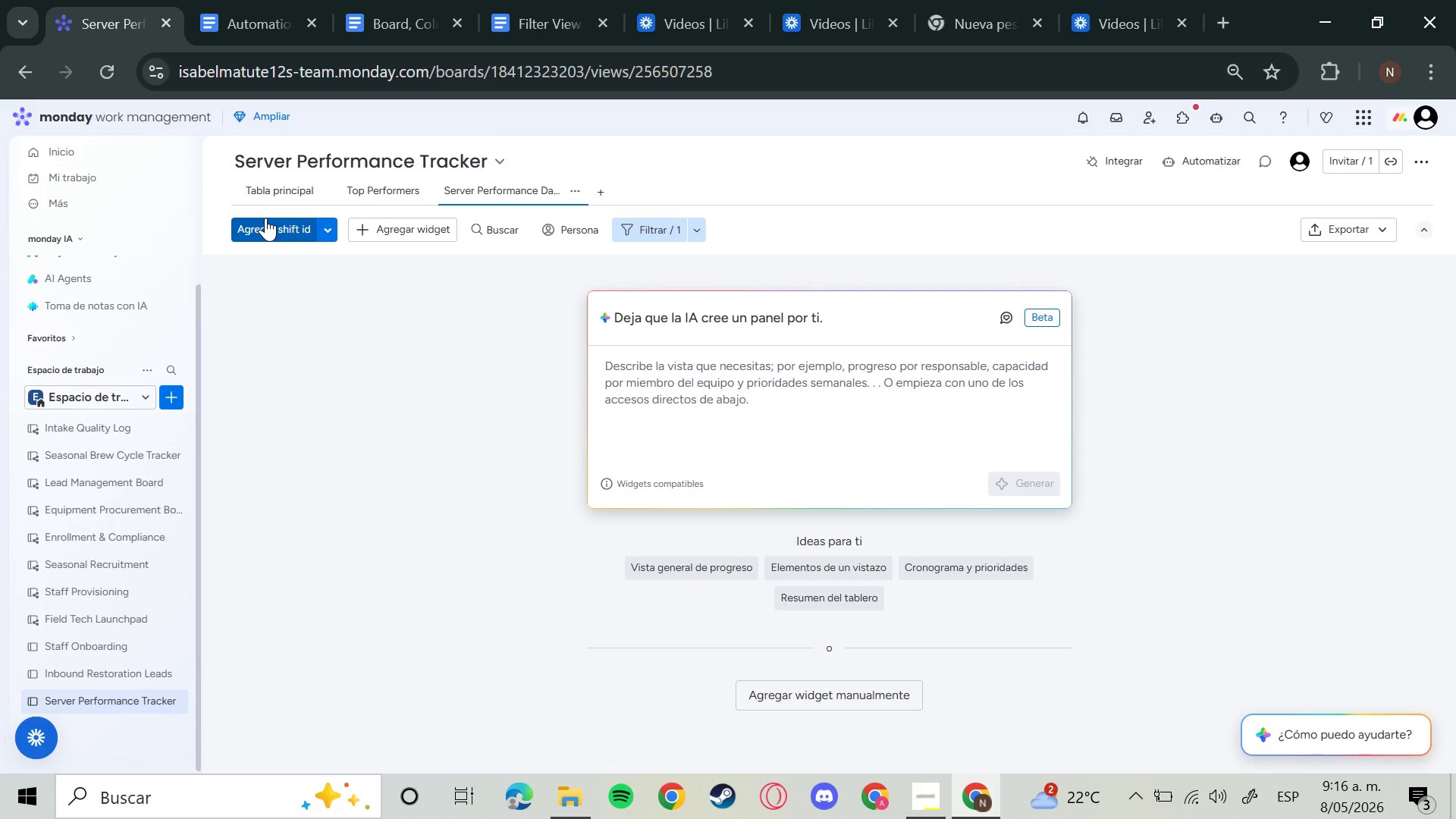 
wait(14.3)
 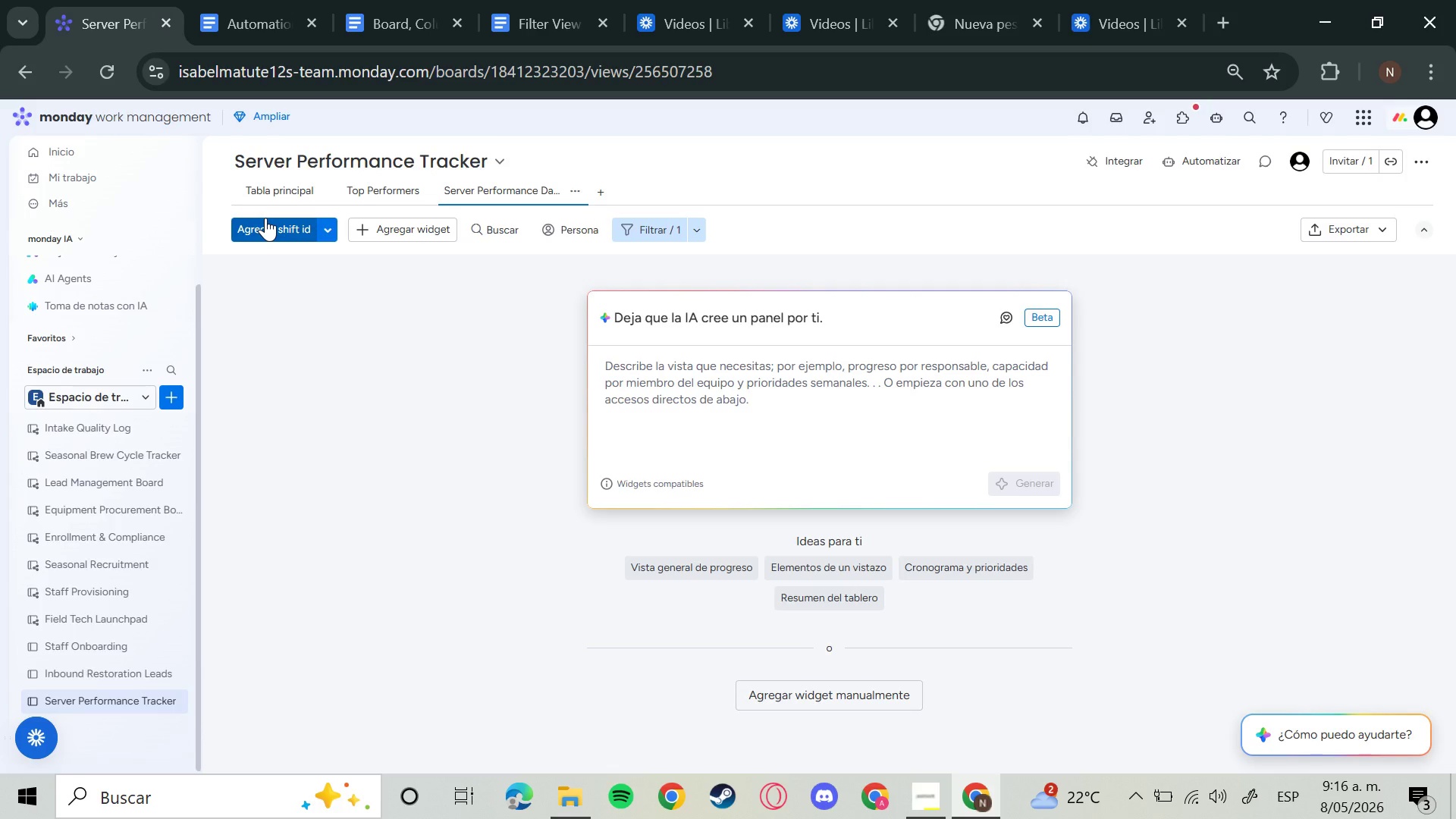 
left_click([278, 234])
 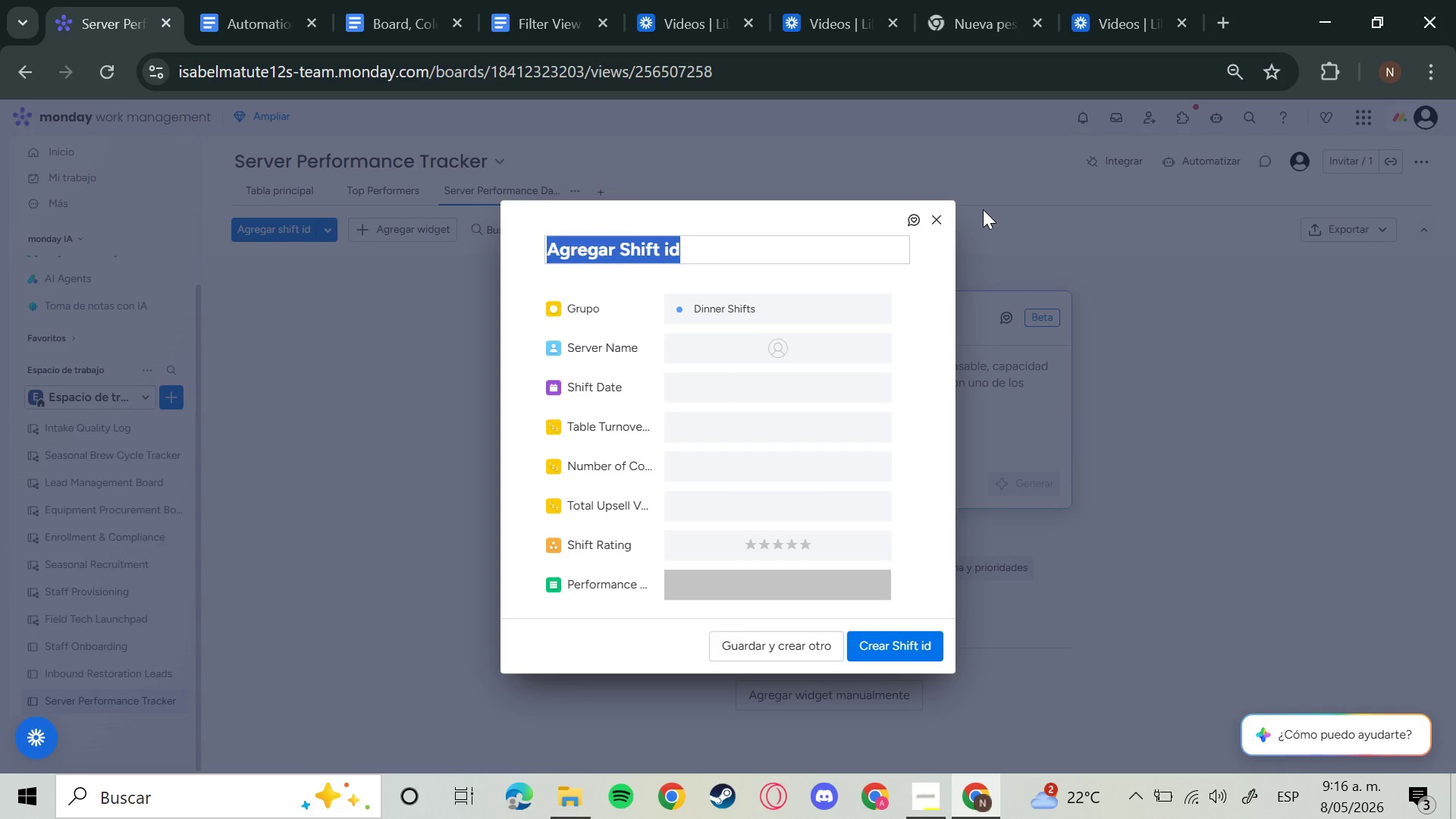 
left_click([929, 225])
 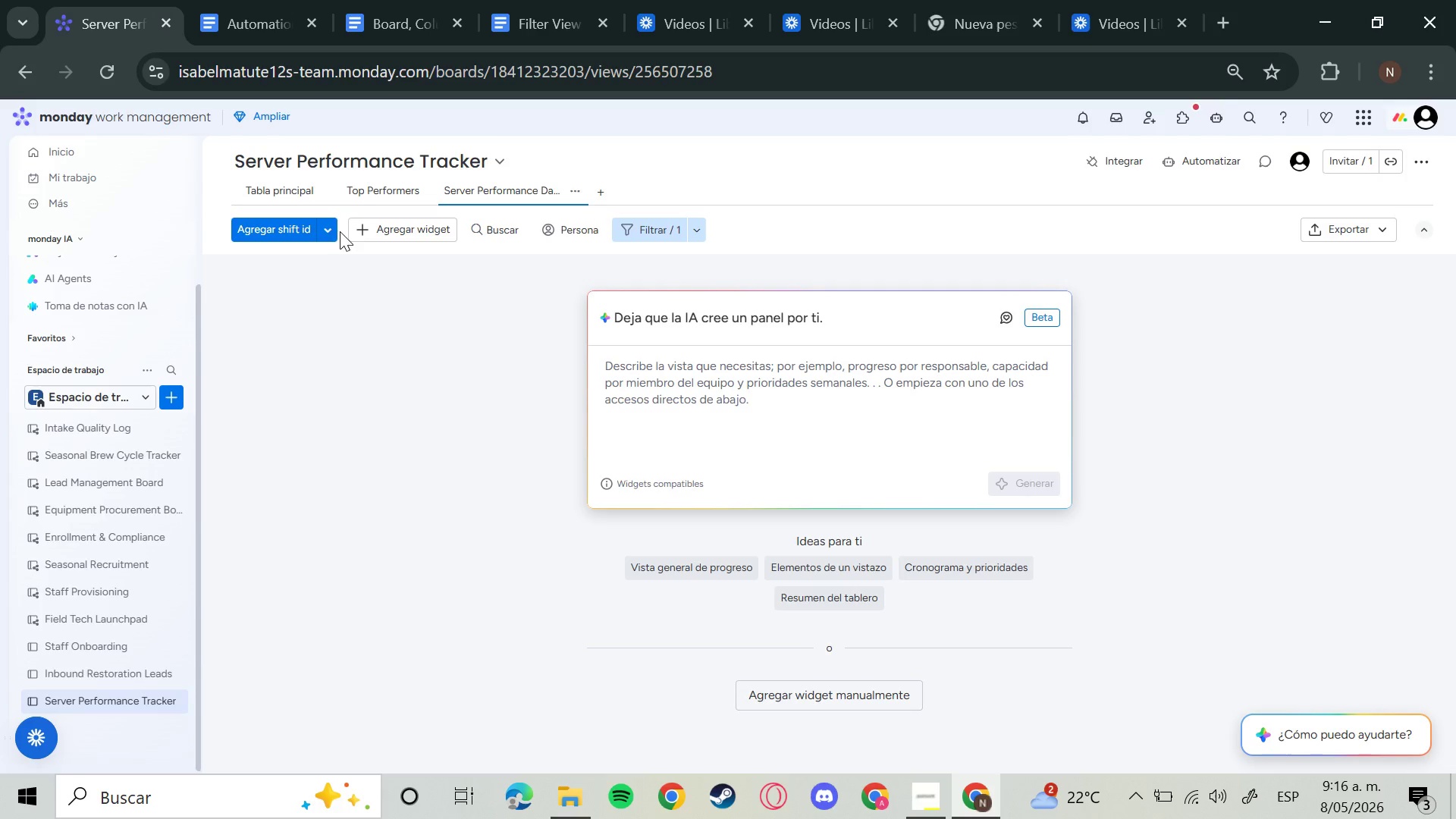 
left_click([361, 228])
 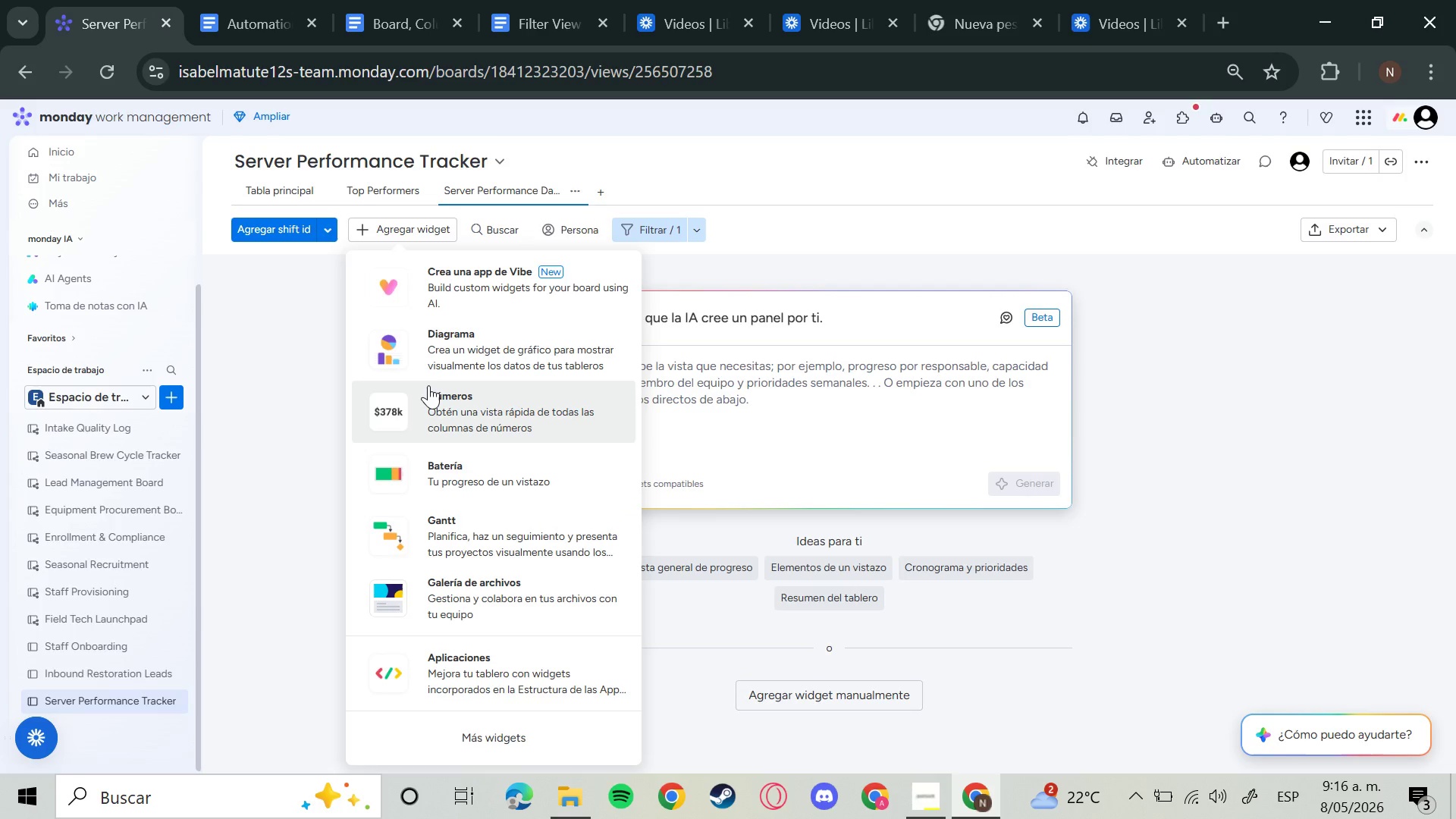 
left_click([438, 336])
 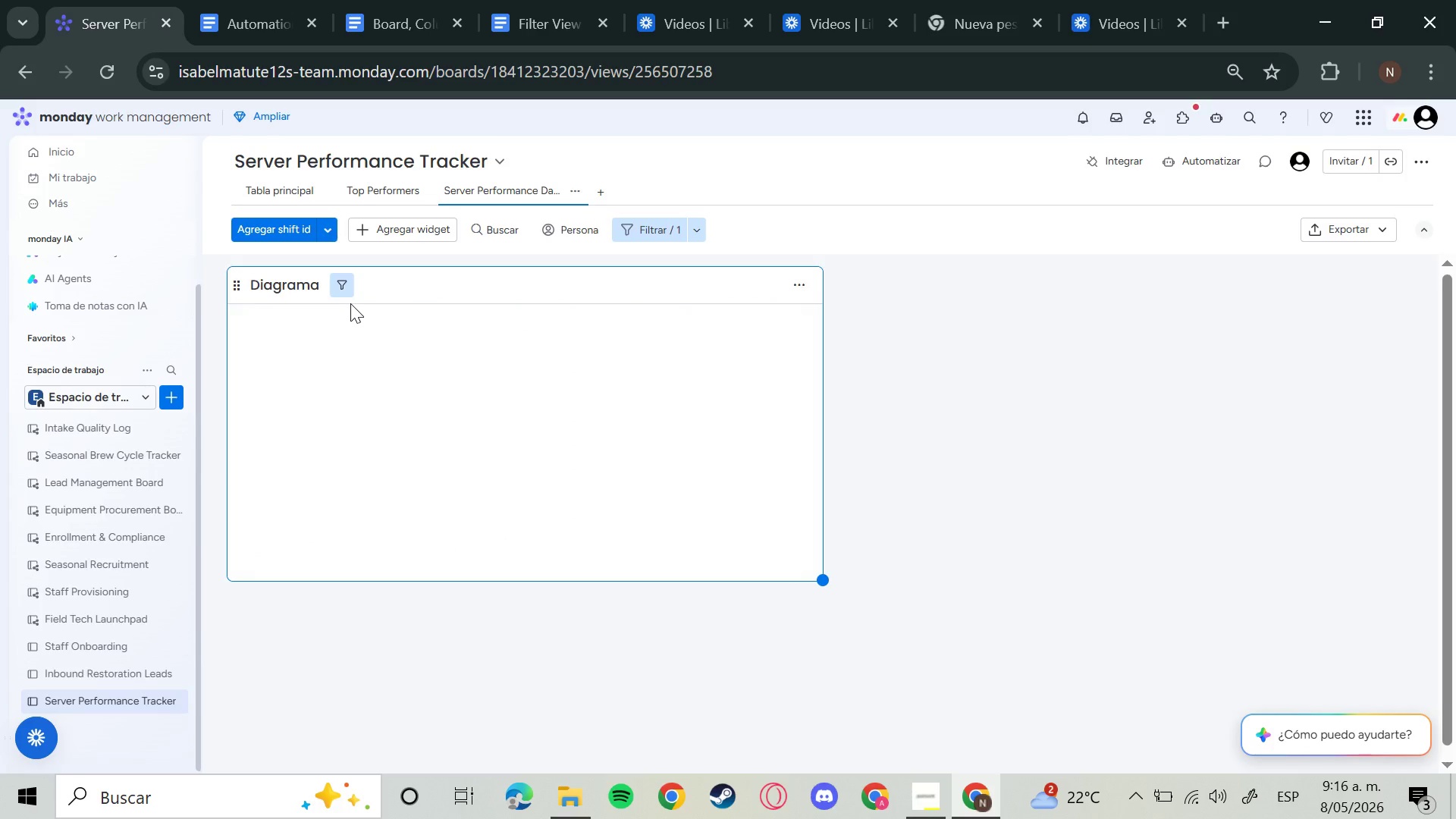 
left_click([308, 284])
 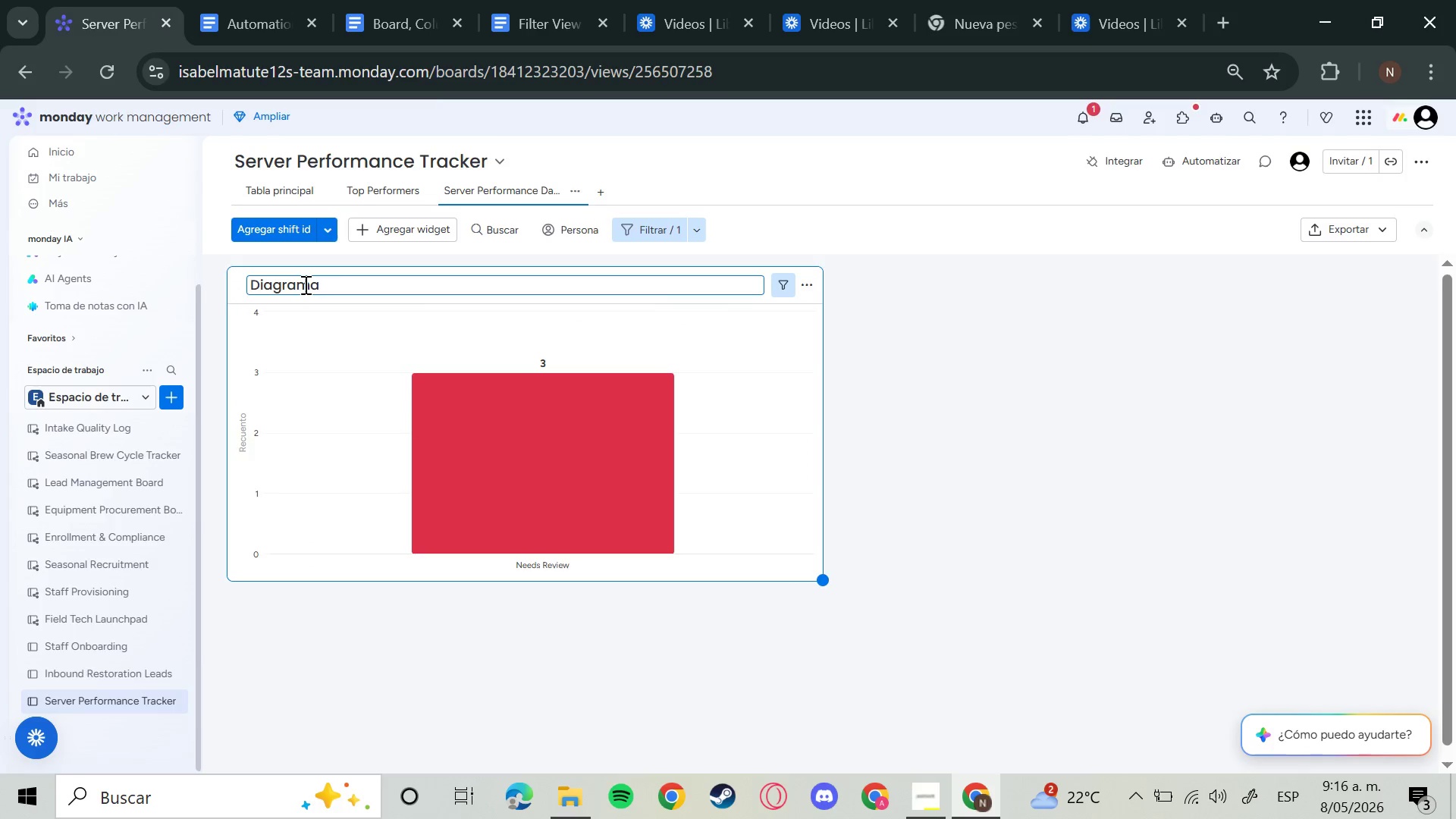 
hold_key(key=Backspace, duration=1.5)
 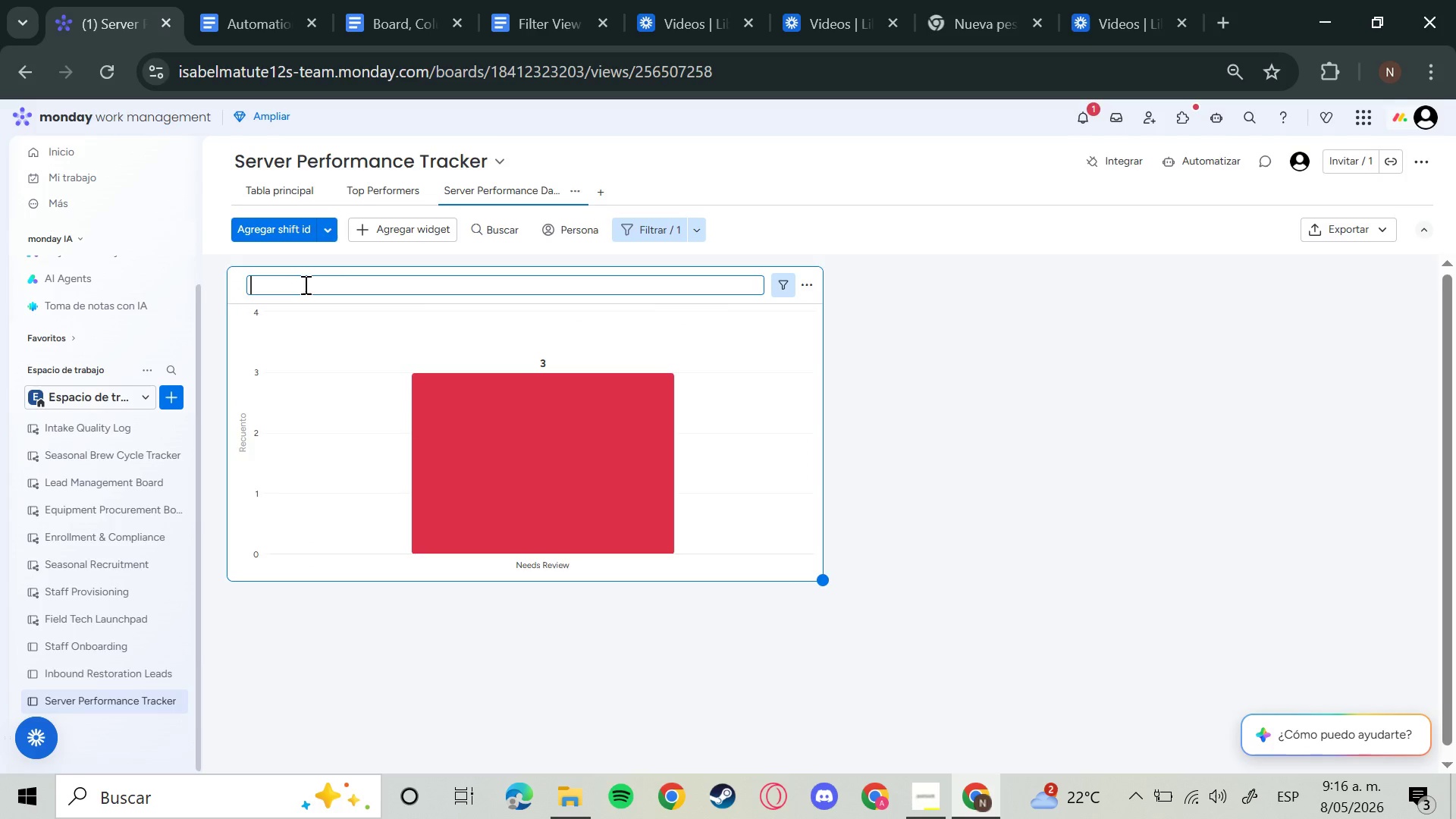 
key(Backspace)
key(Backspace)
key(Backspace)
key(Backspace)
type(Upsee)
key(Backspace)
type(ll Value by Server)
 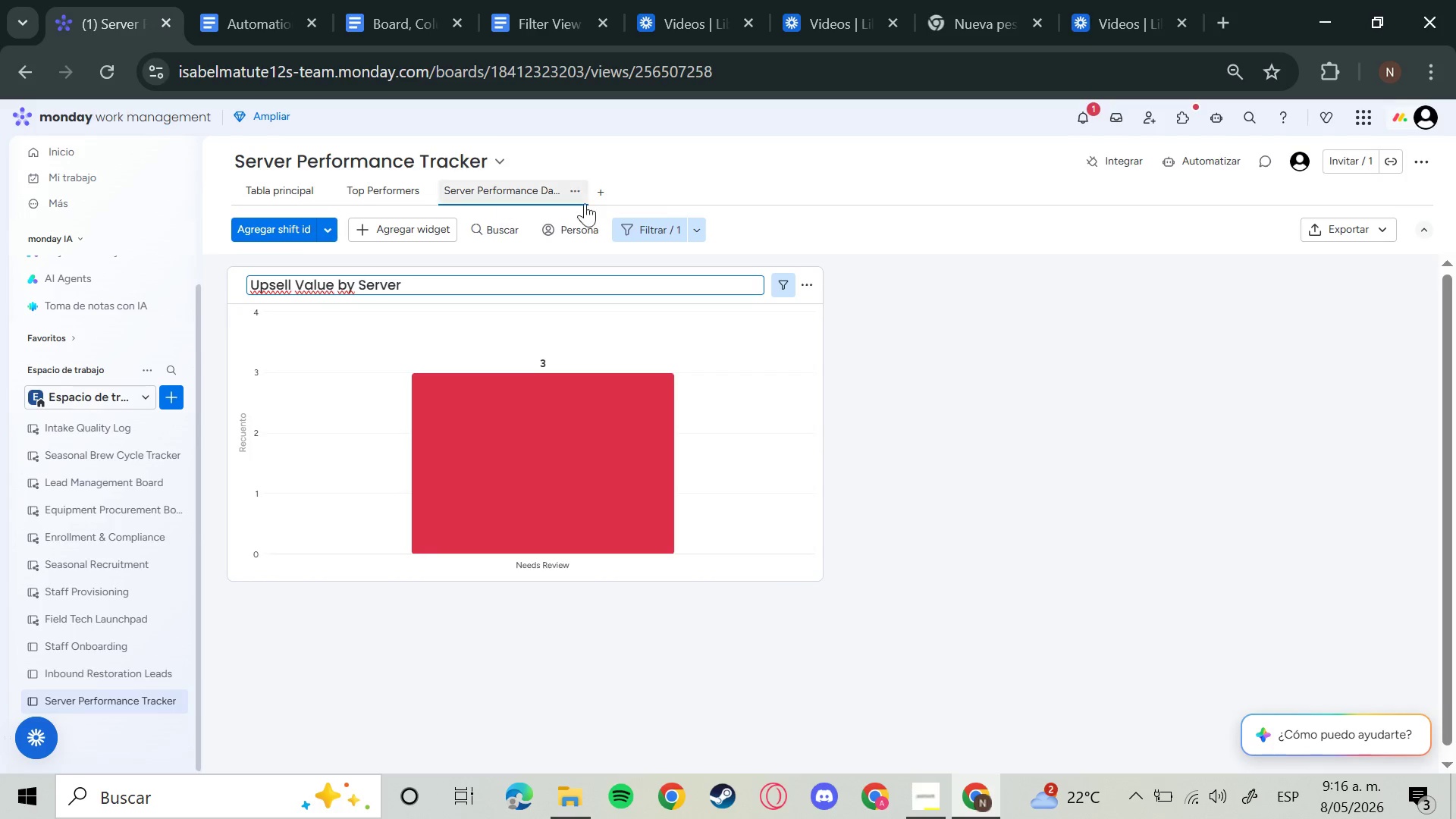 
left_click([655, 226])
 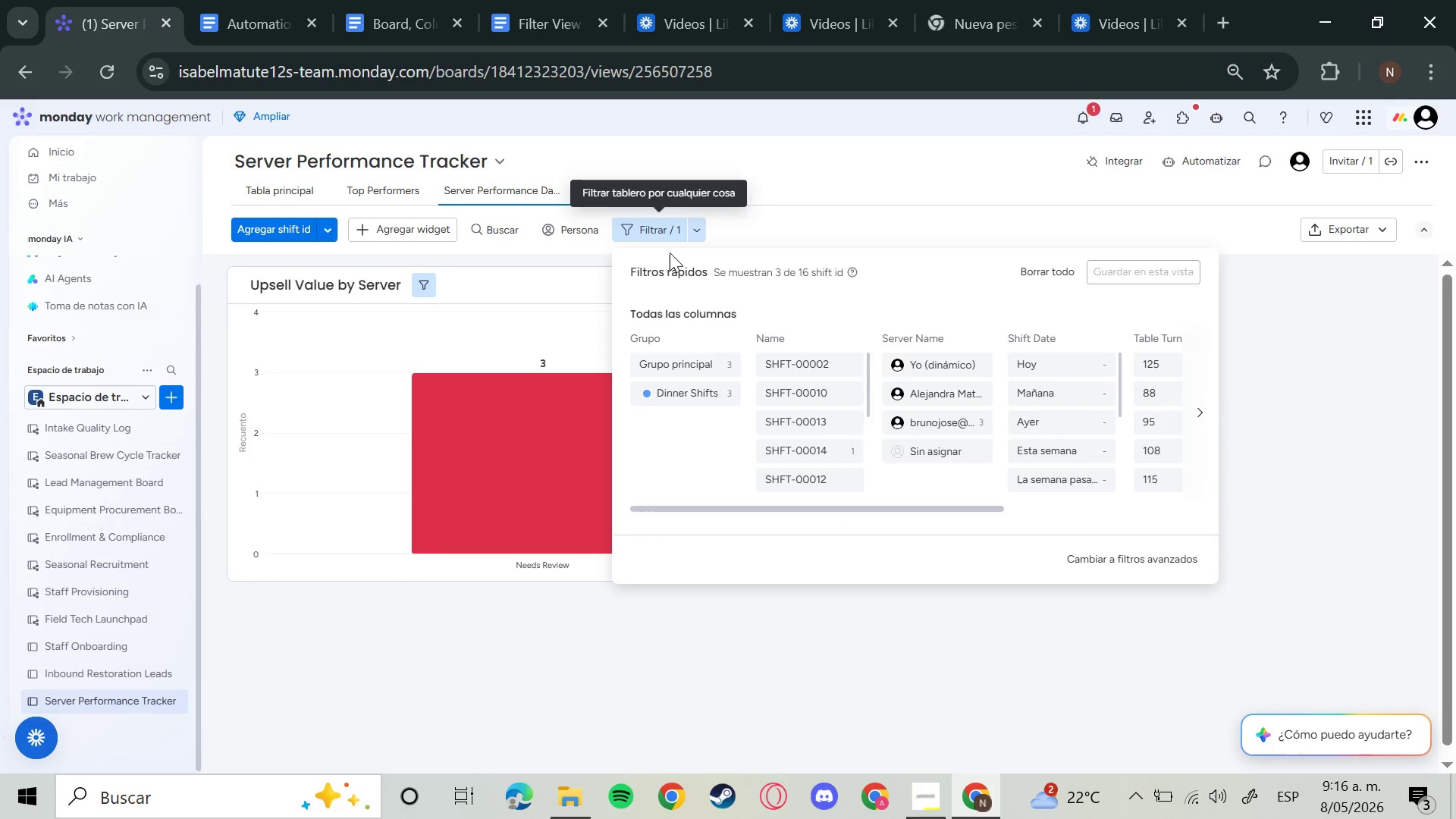 
left_click([697, 223])
 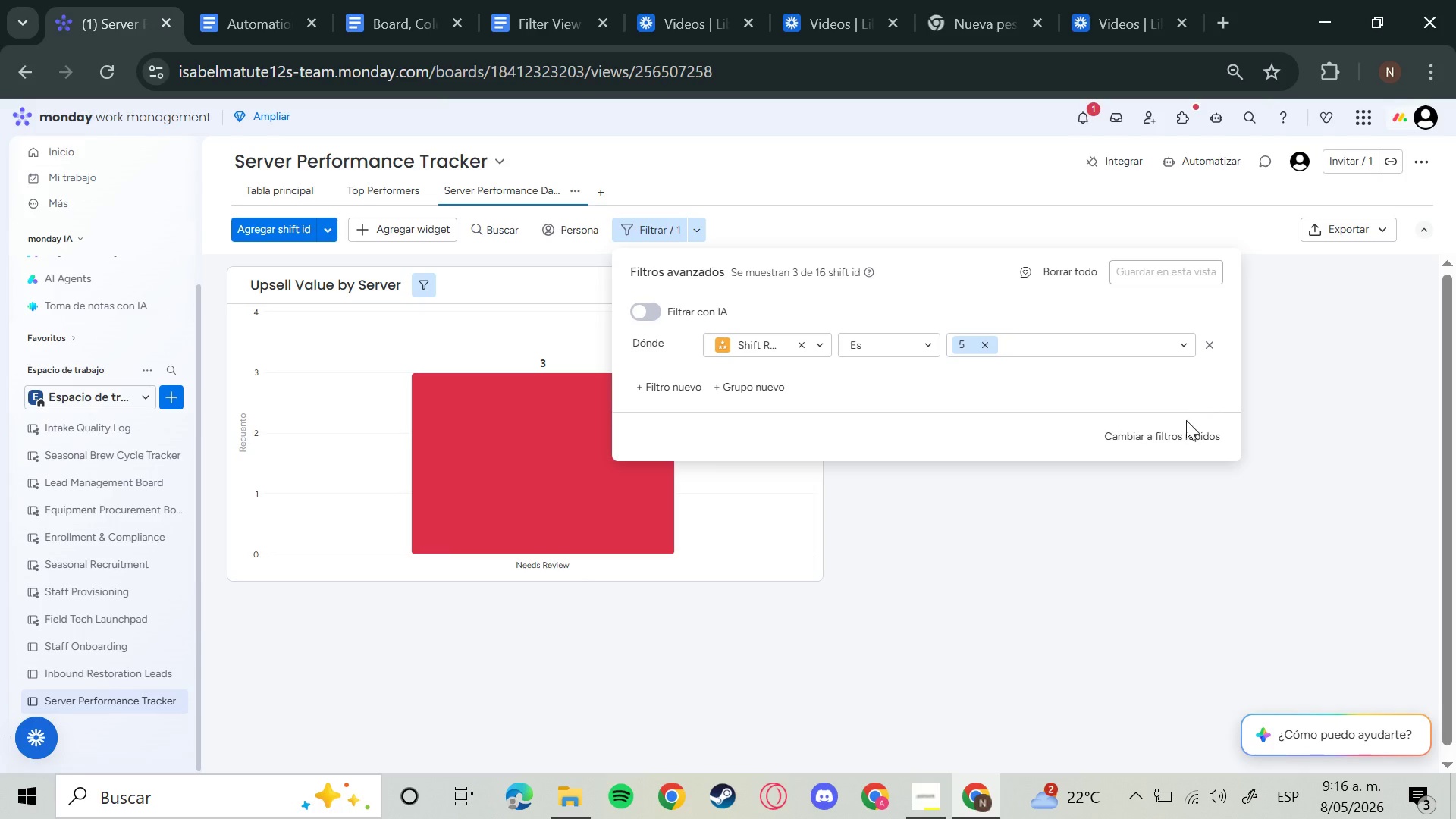 
left_click([1207, 348])
 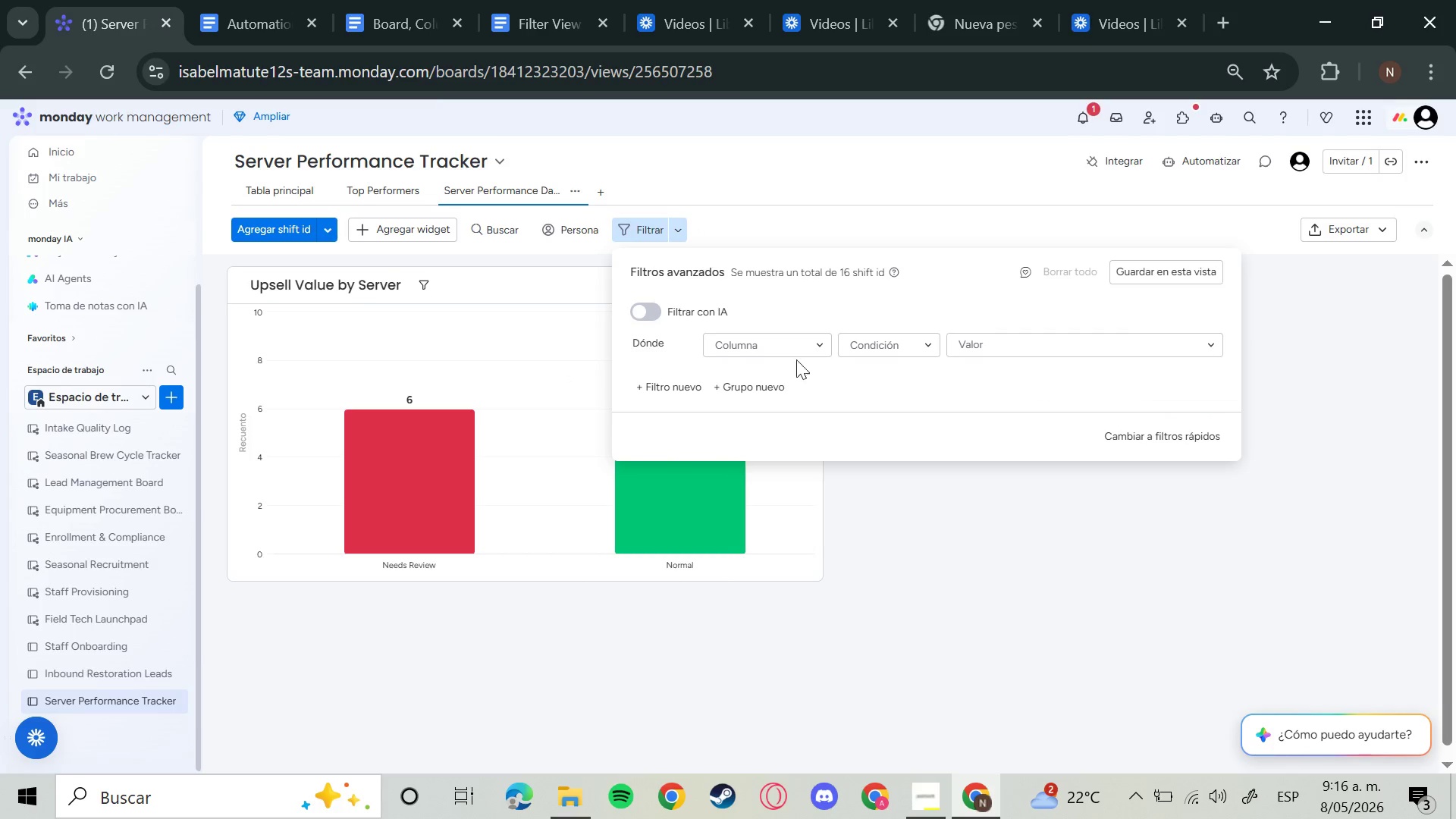 
left_click([733, 221])
 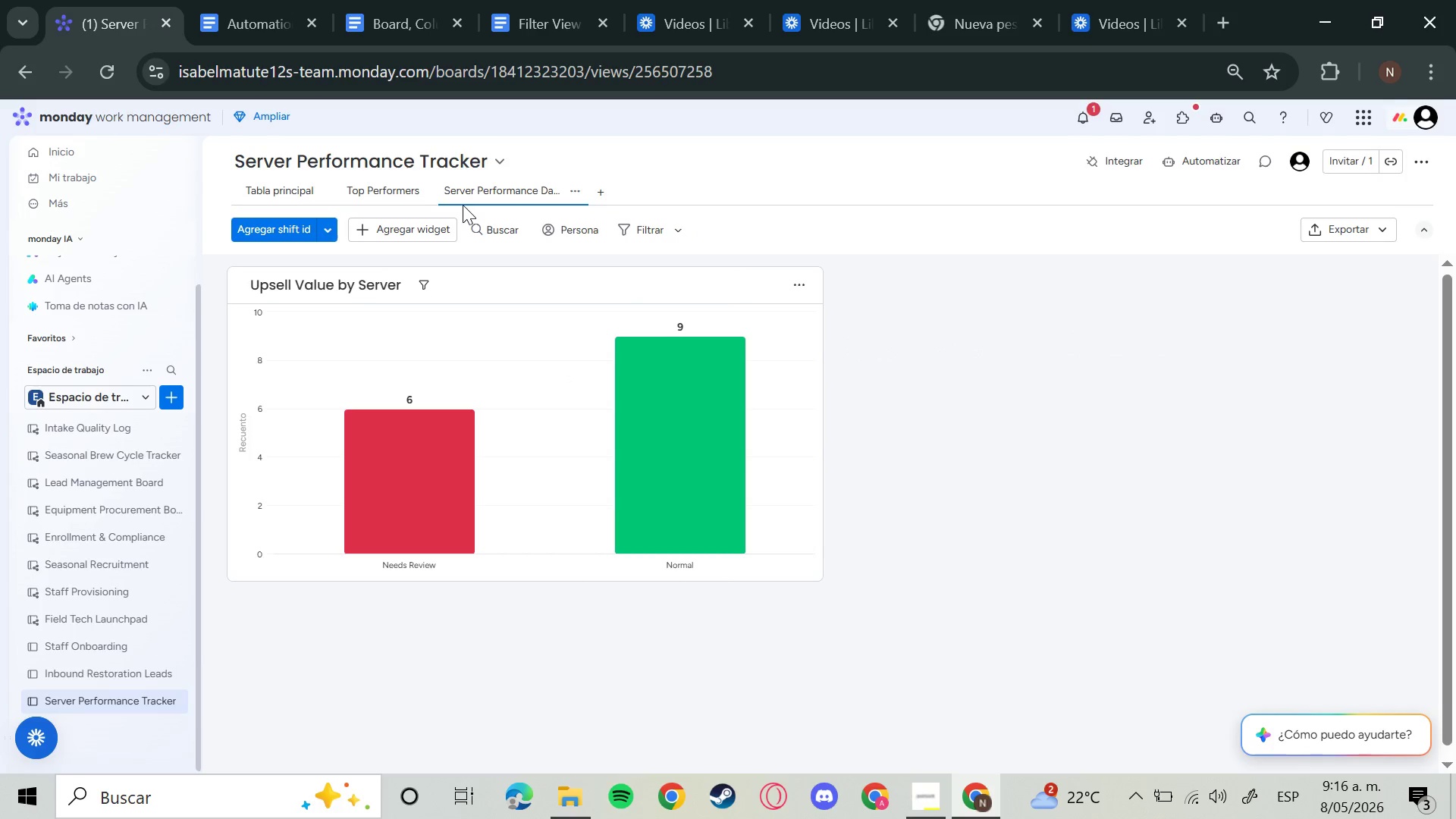 
left_click([395, 202])
 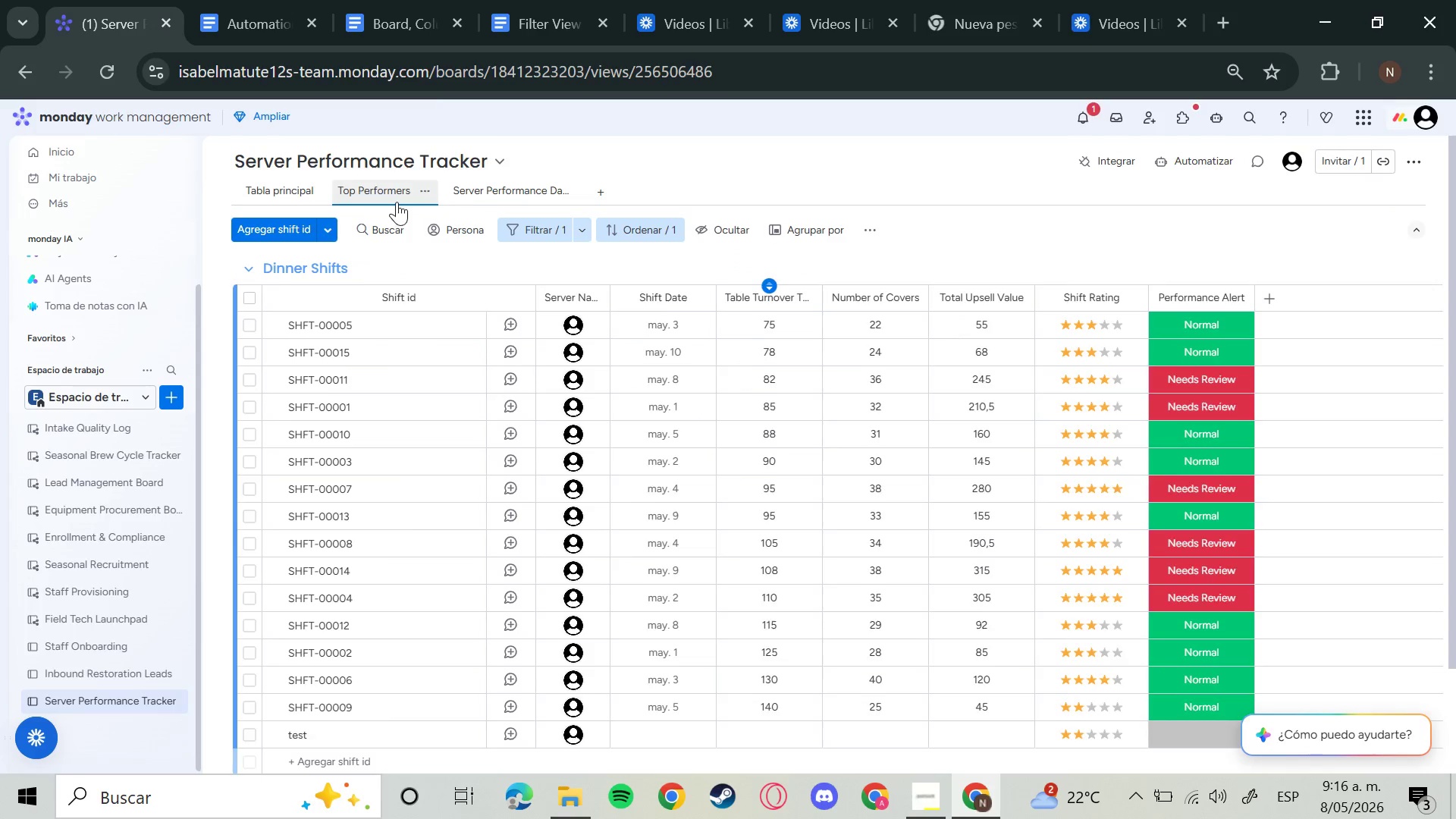 
left_click([493, 194])
 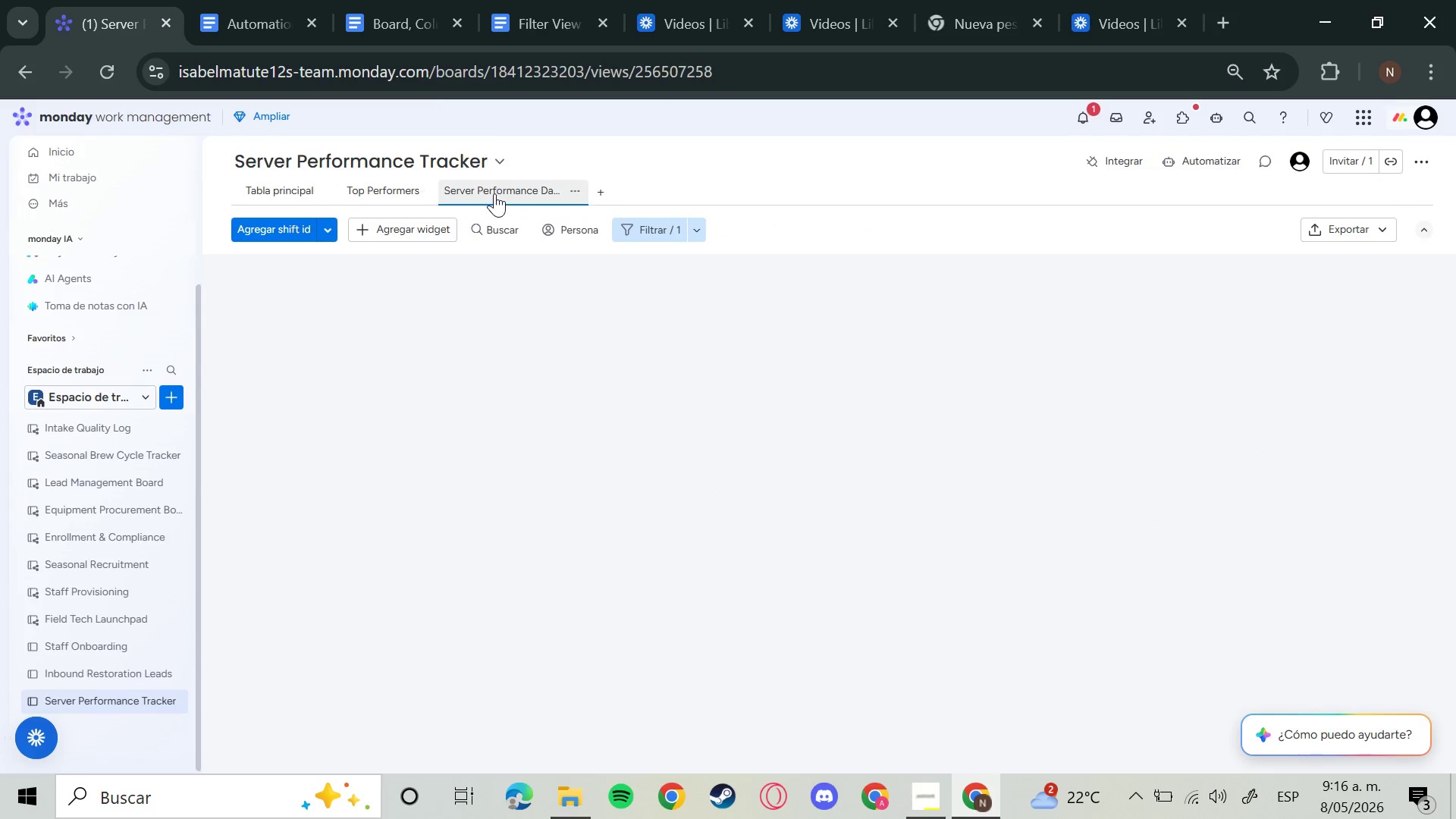 
left_click_drag(start_coordinate=[498, 191], to_coordinate=[375, 190])
 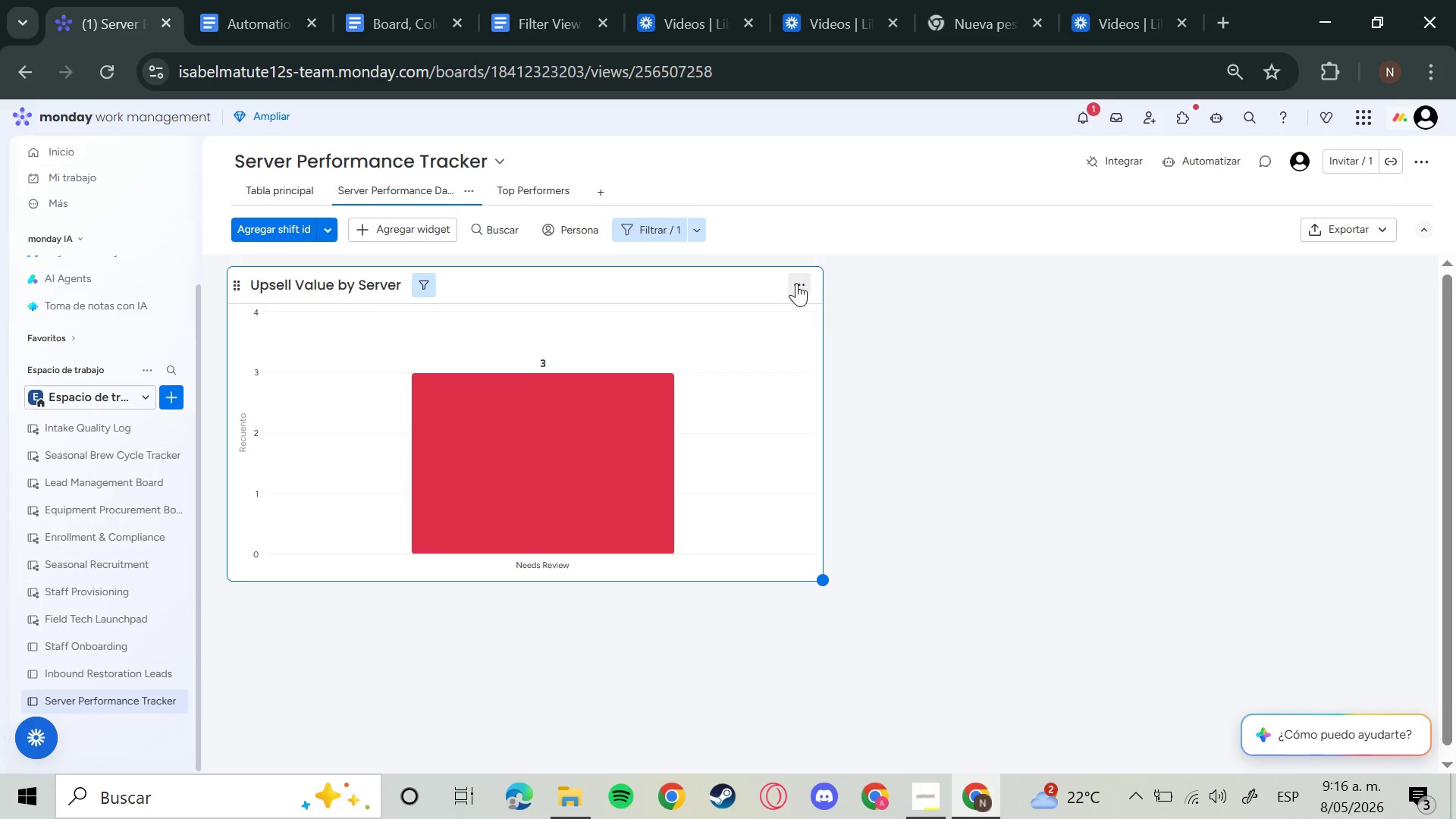 
left_click([665, 235])
 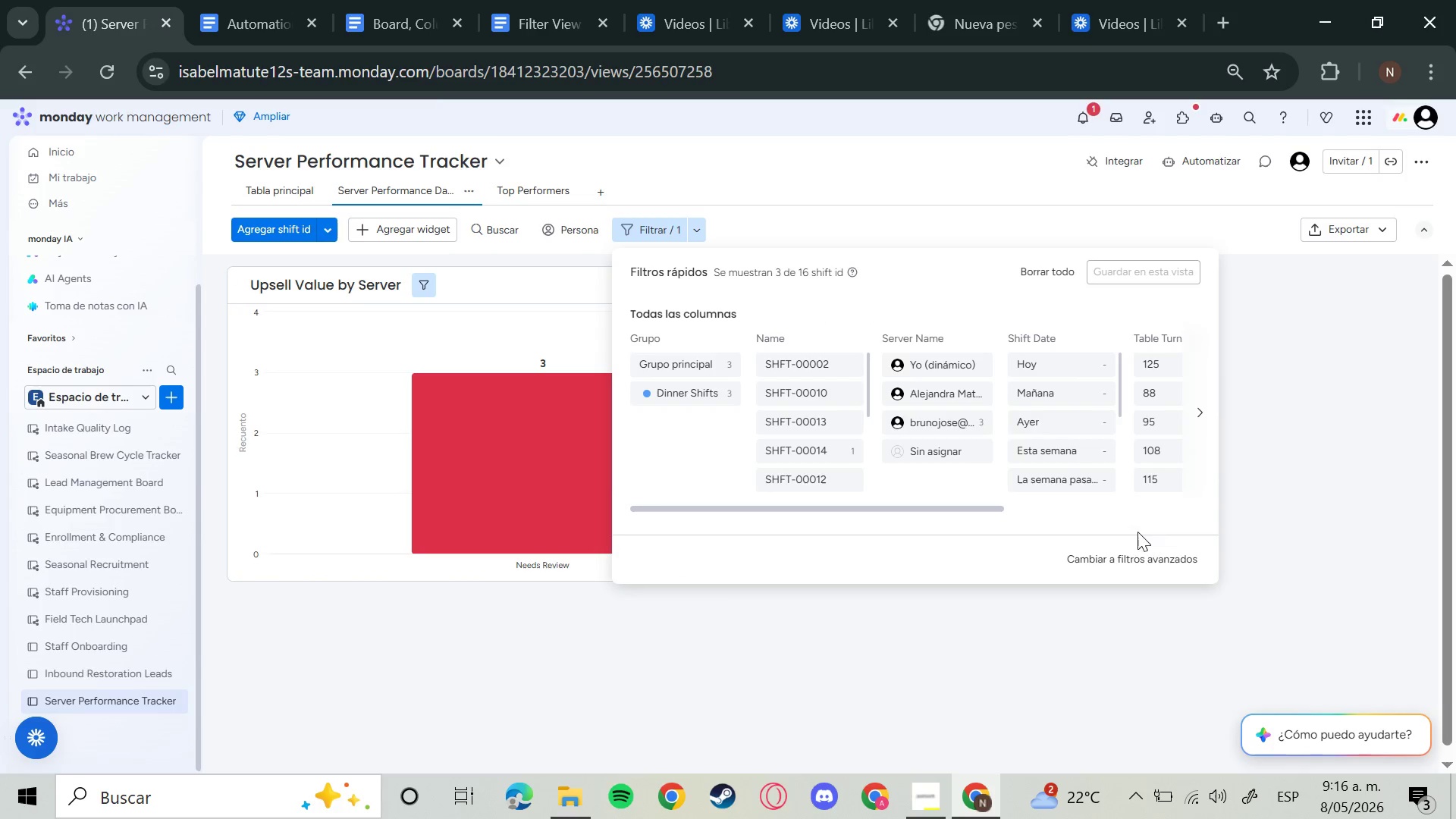 
left_click([1134, 552])
 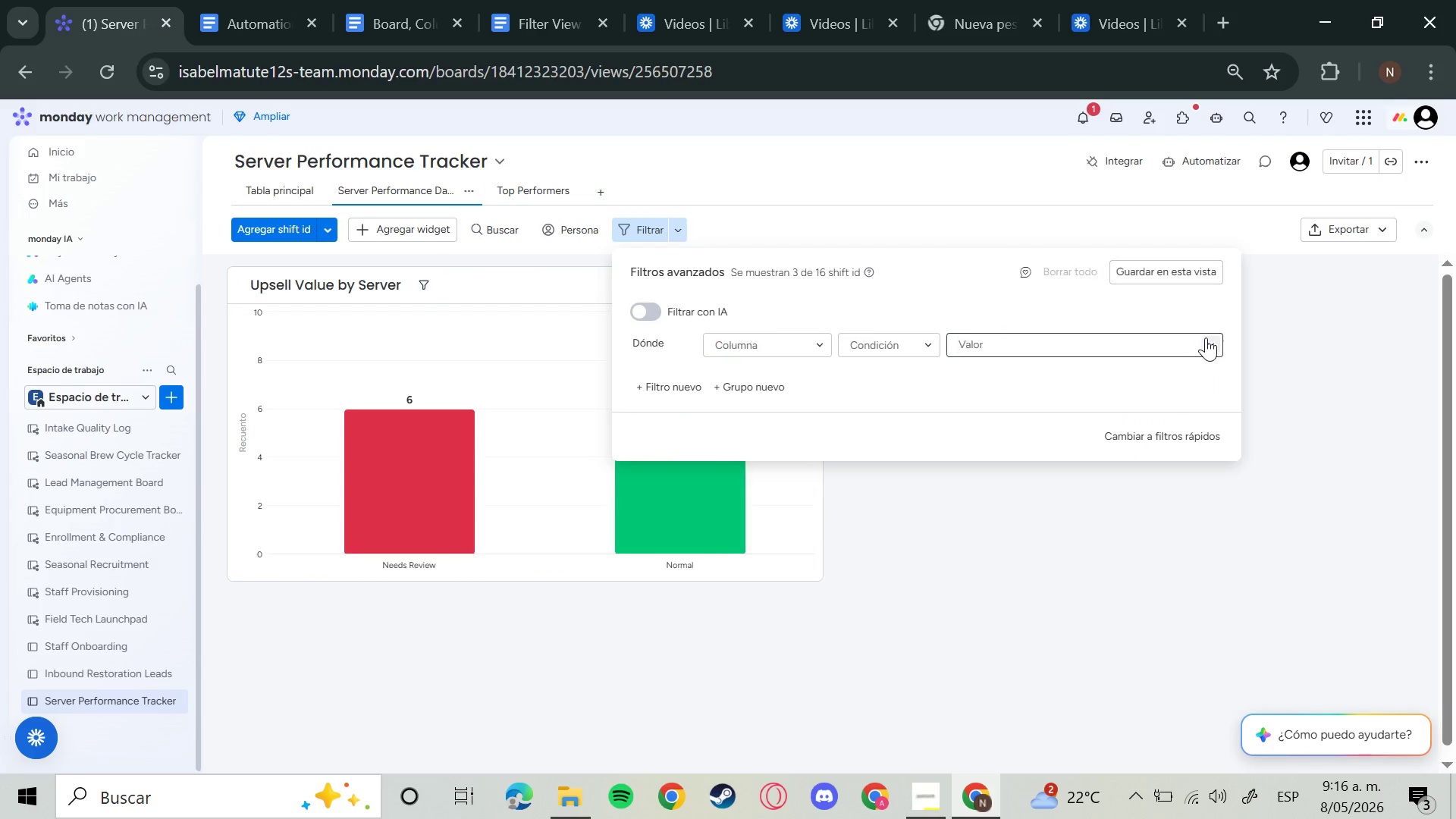 
left_click([1179, 275])
 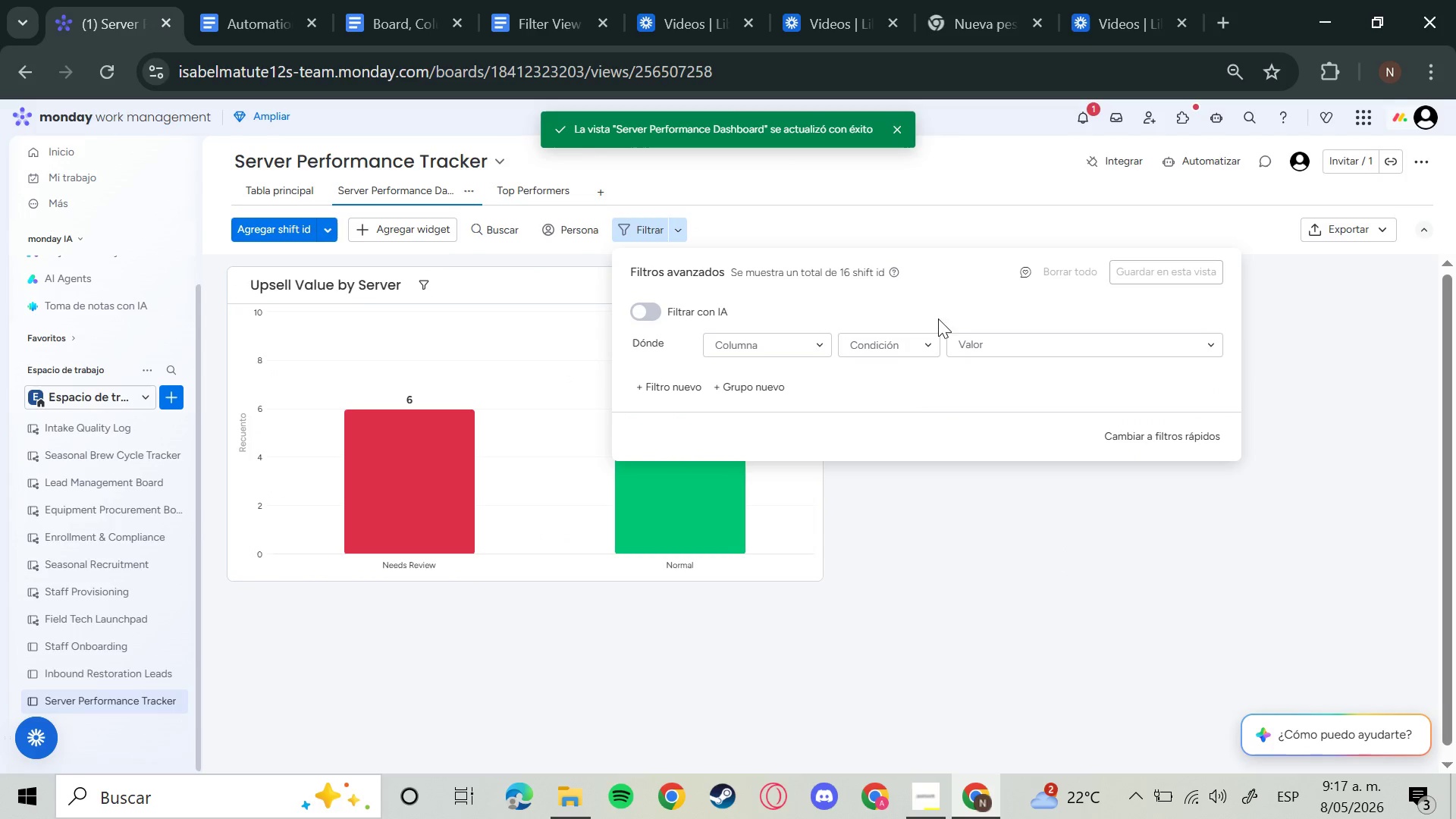 
wait(5.19)
 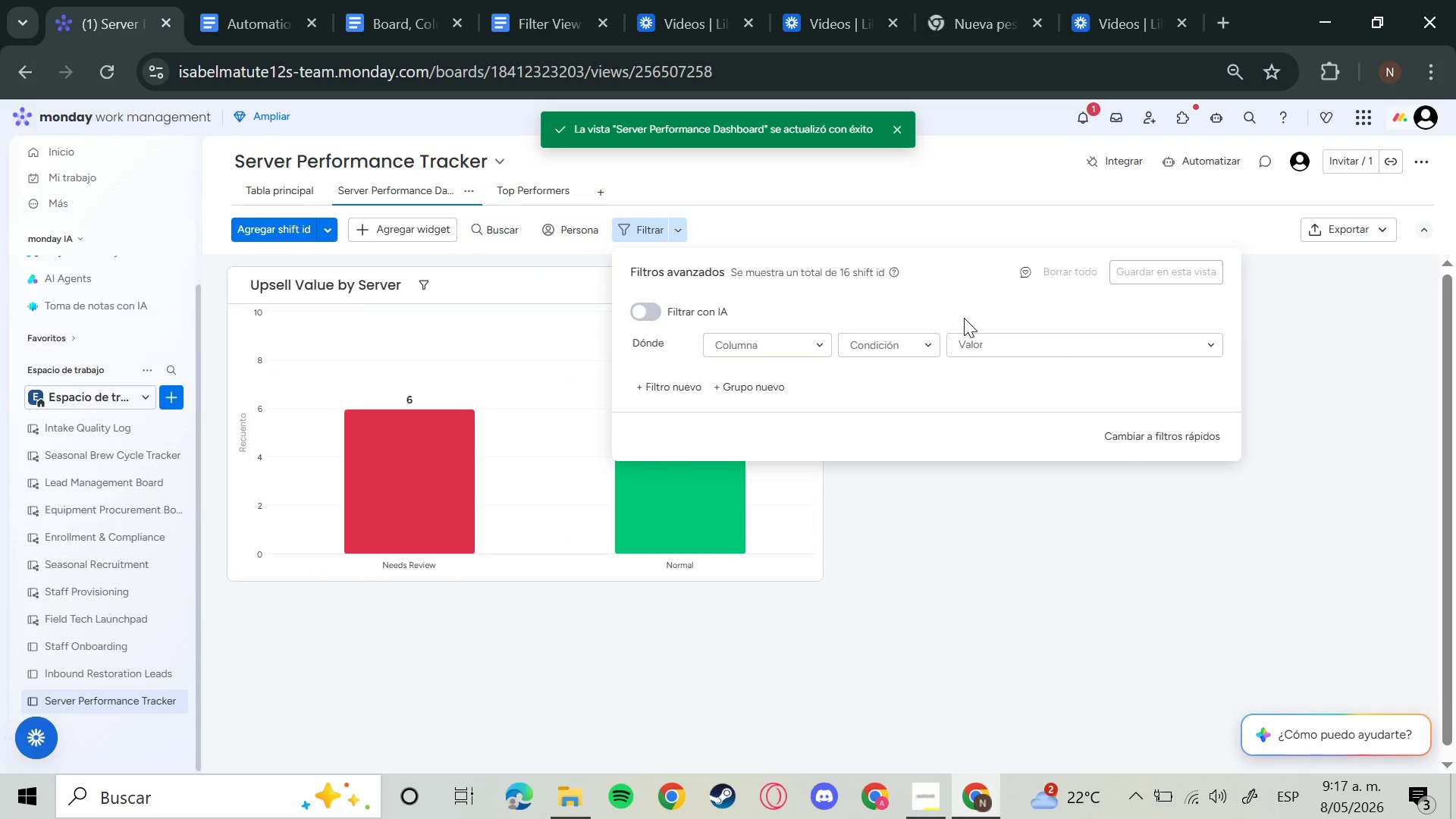 
left_click([800, 277])
 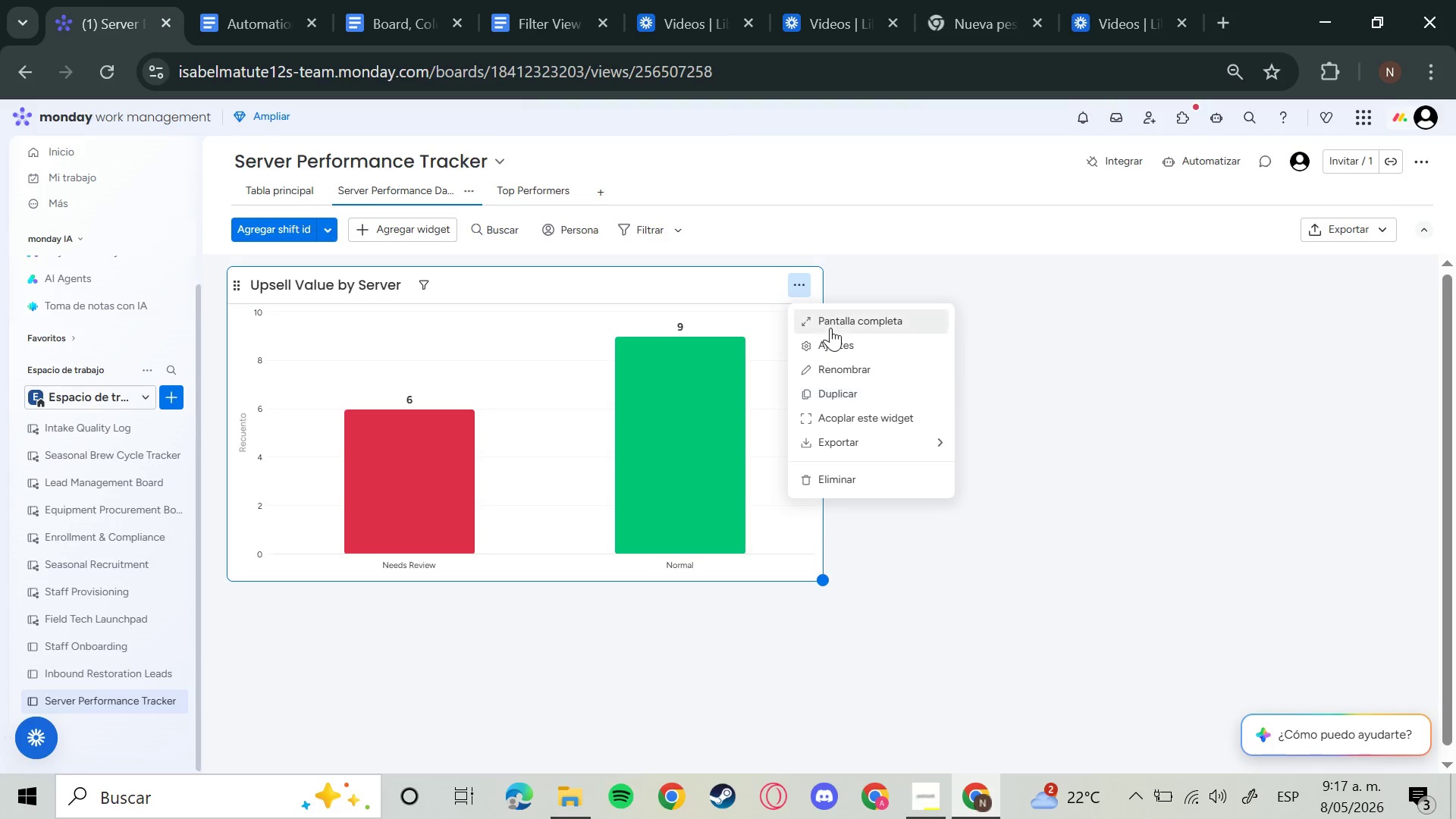 
left_click([831, 340])
 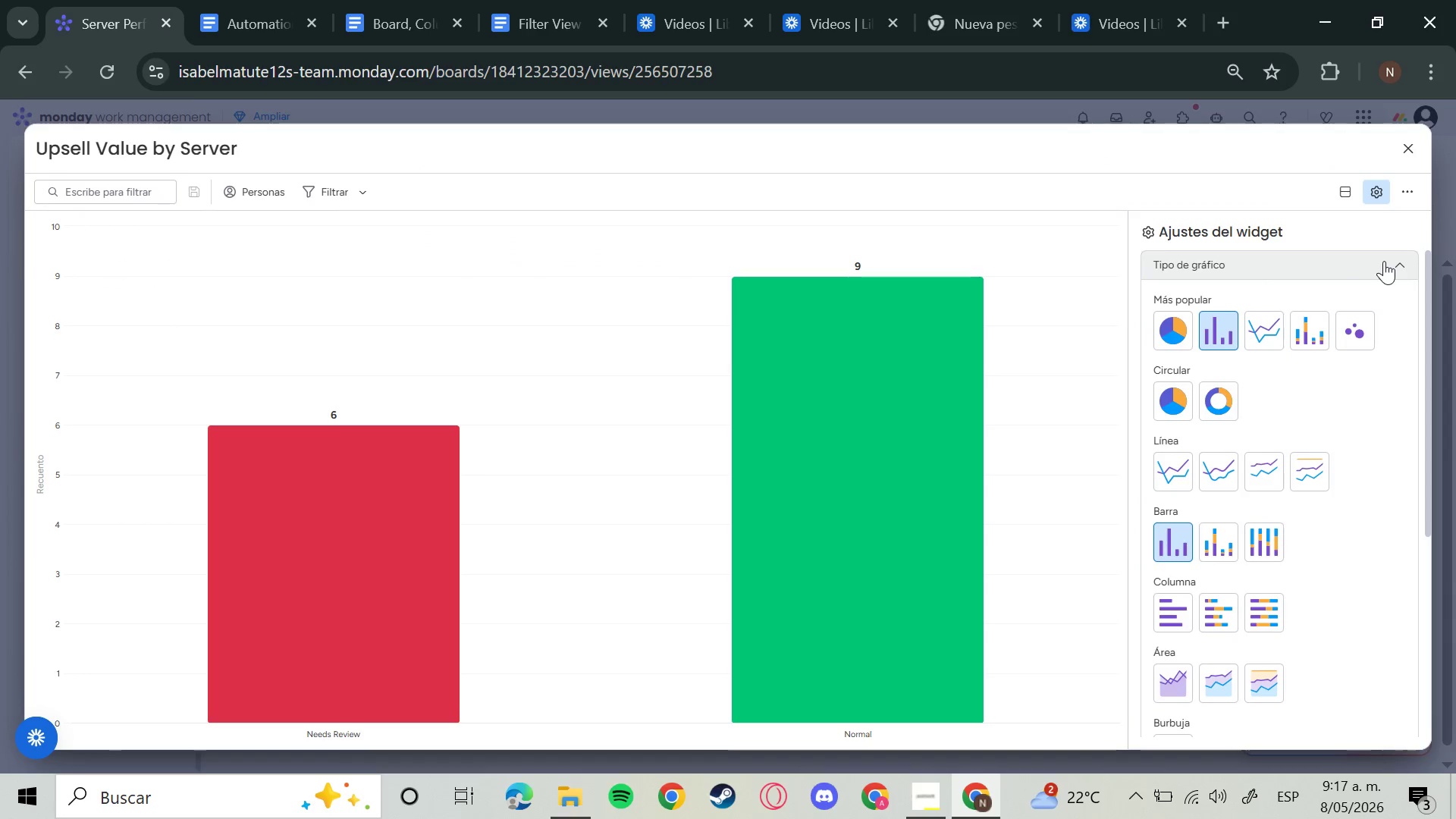 
wait(5.56)
 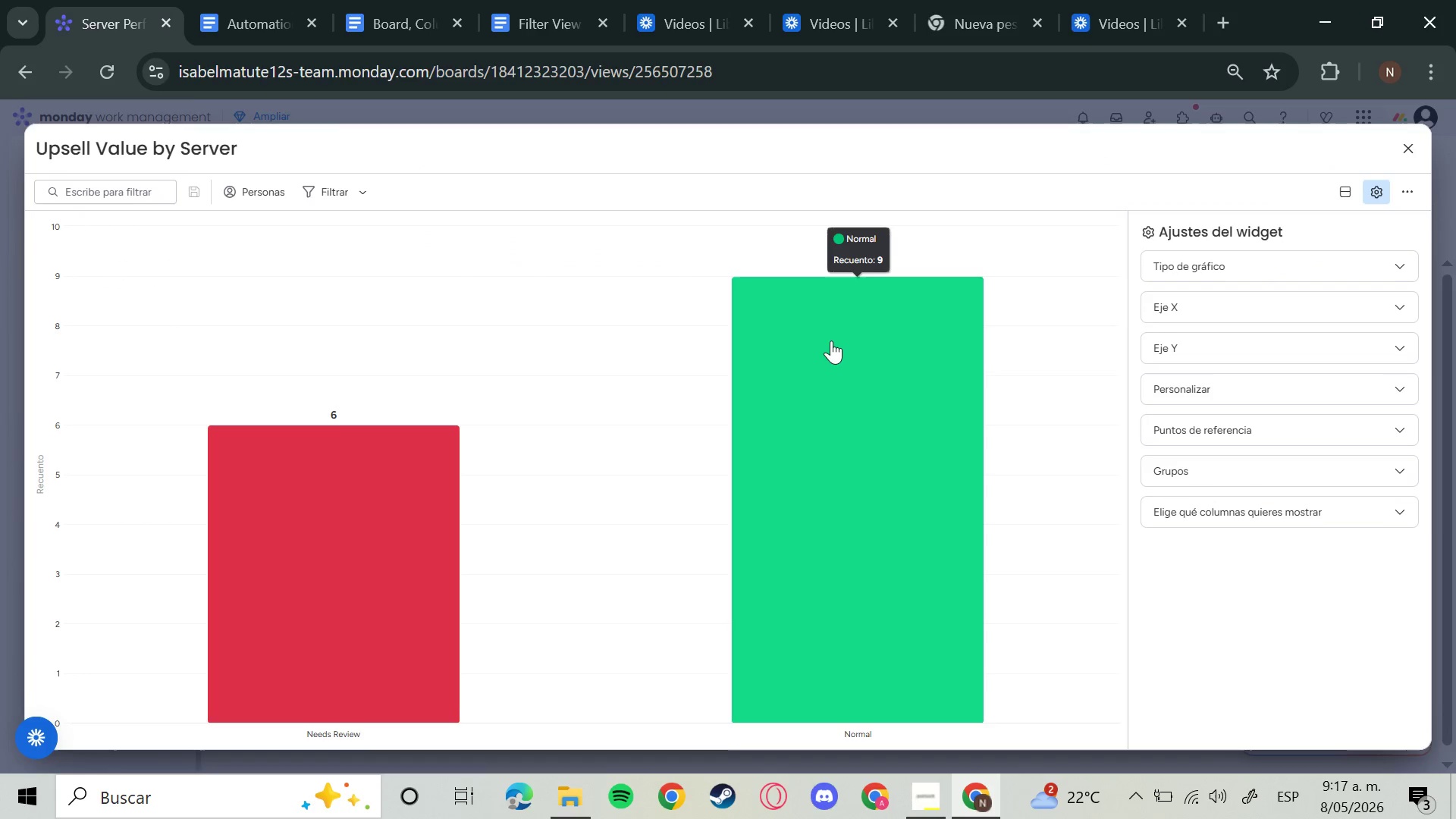 
left_click([1376, 260])
 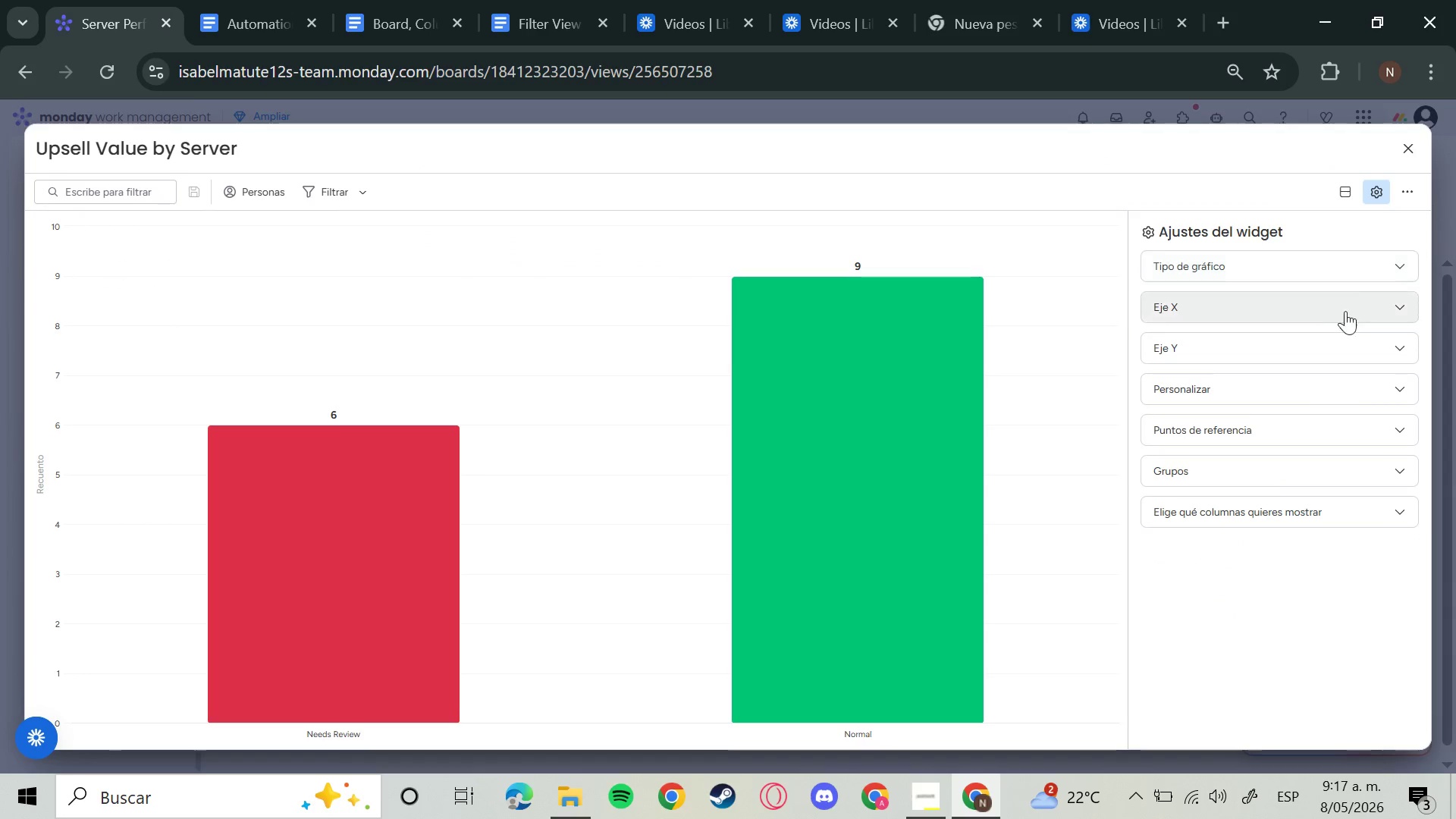 
left_click([1338, 320])
 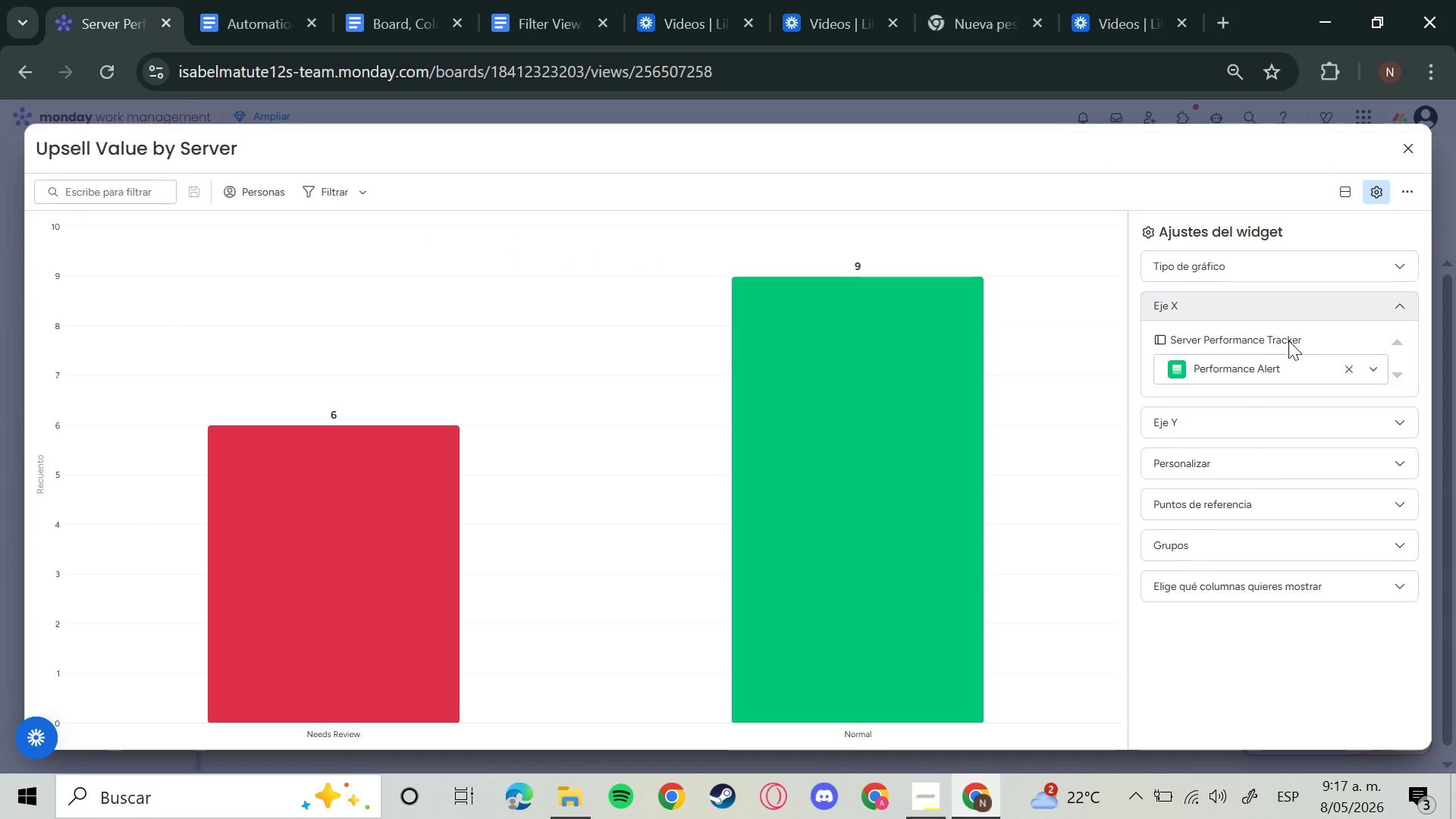 
left_click([1282, 365])
 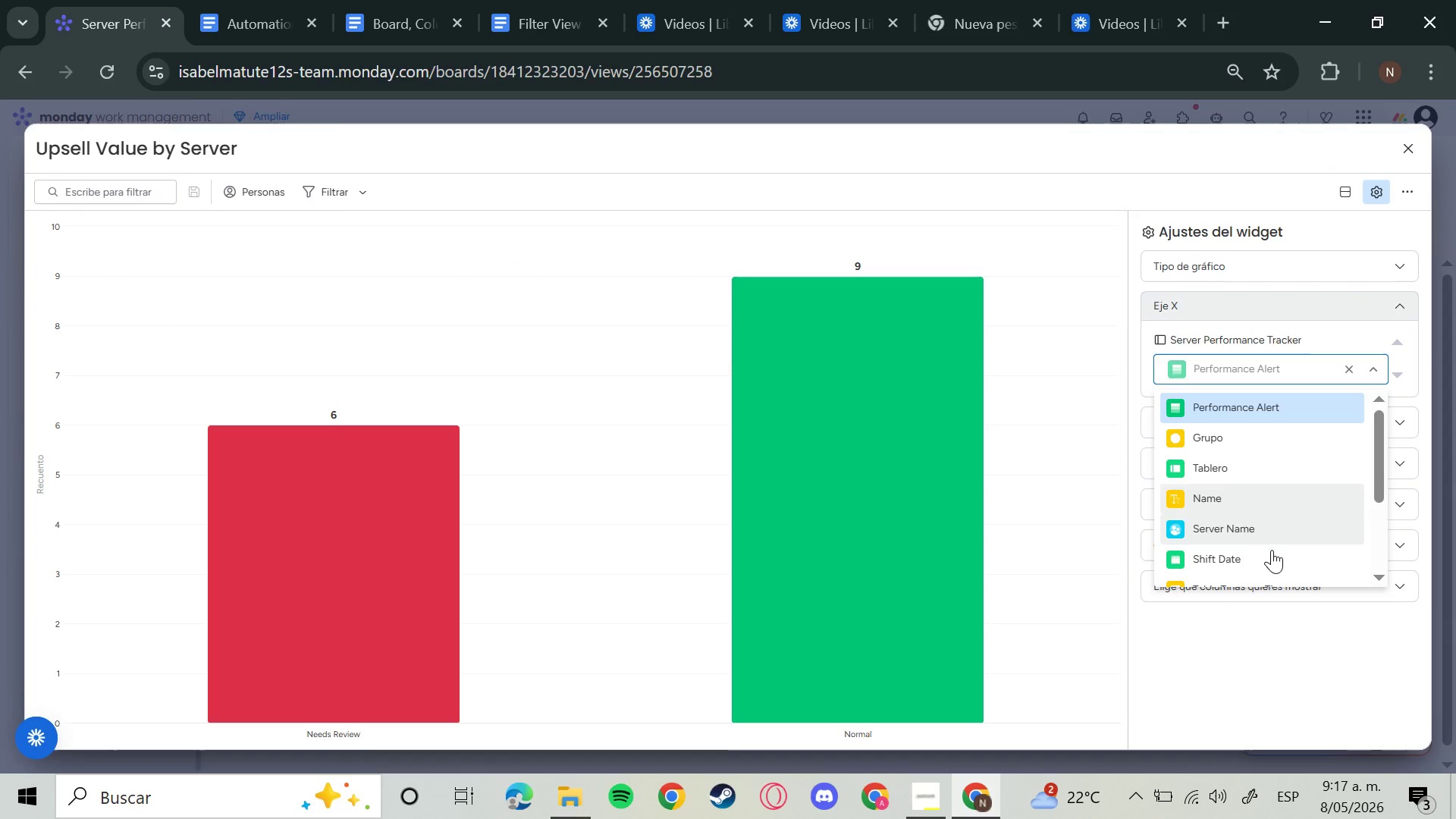 
left_click([1269, 535])
 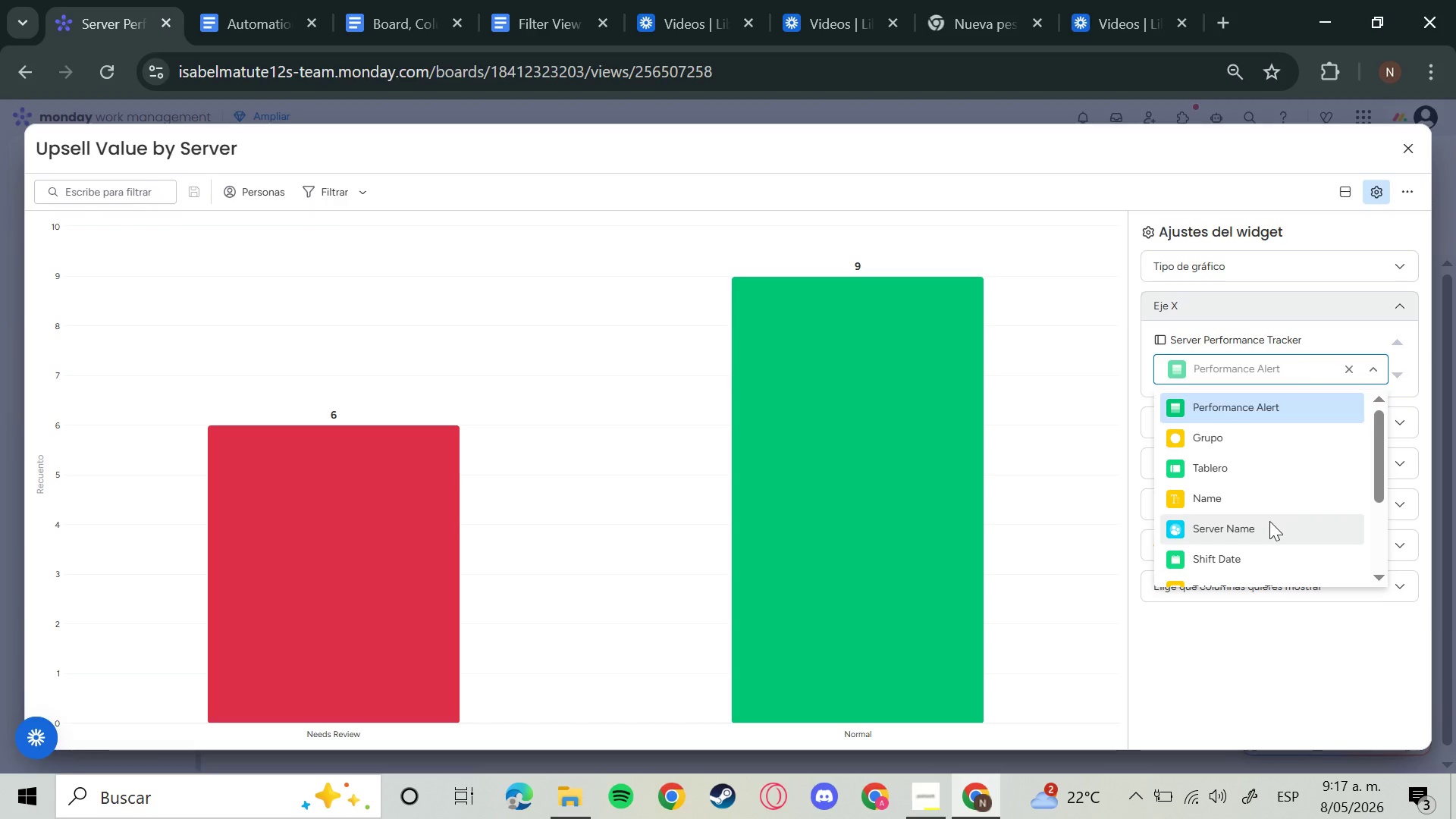 
mouse_move([1267, 505])
 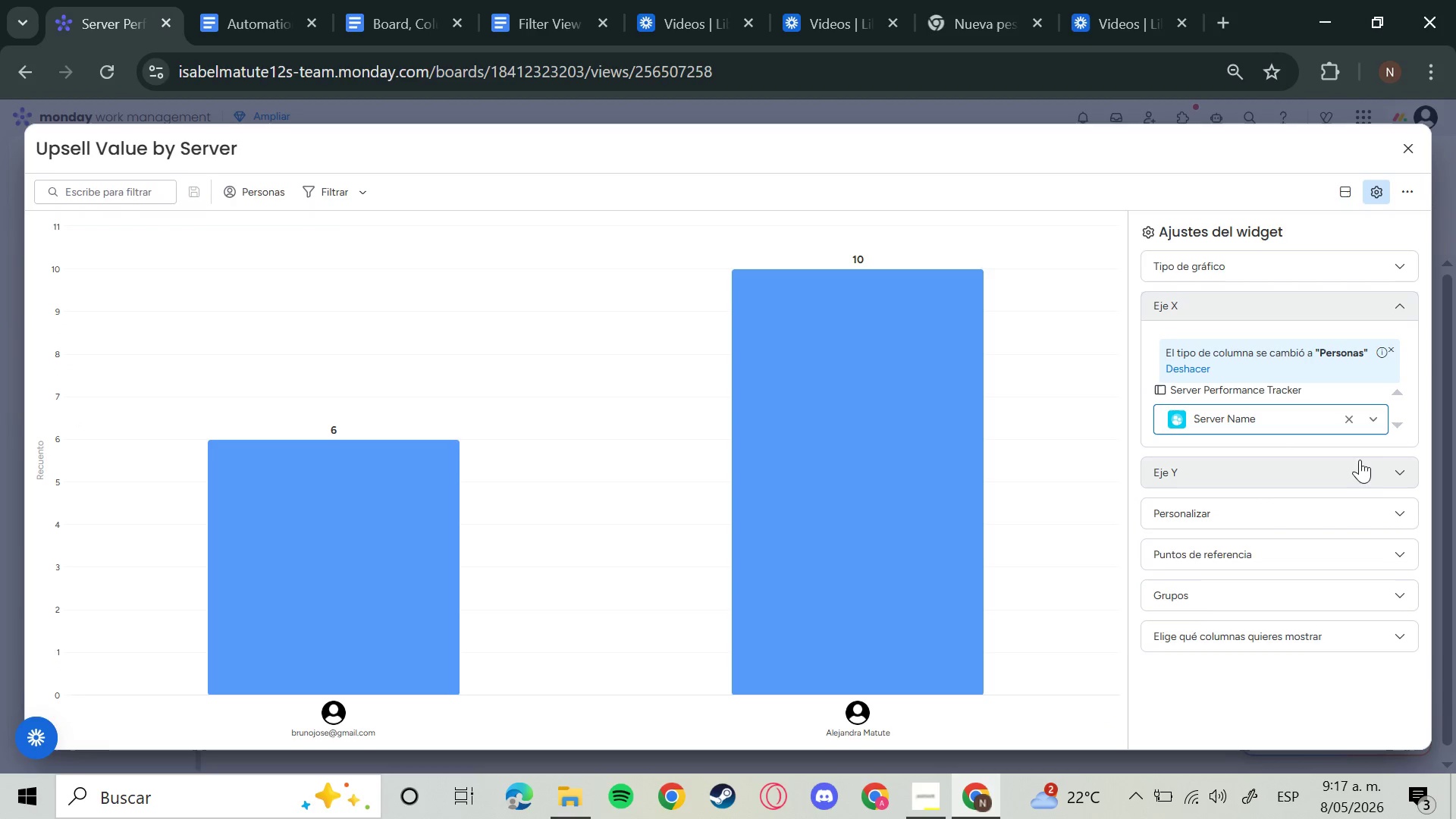 
left_click([1382, 464])
 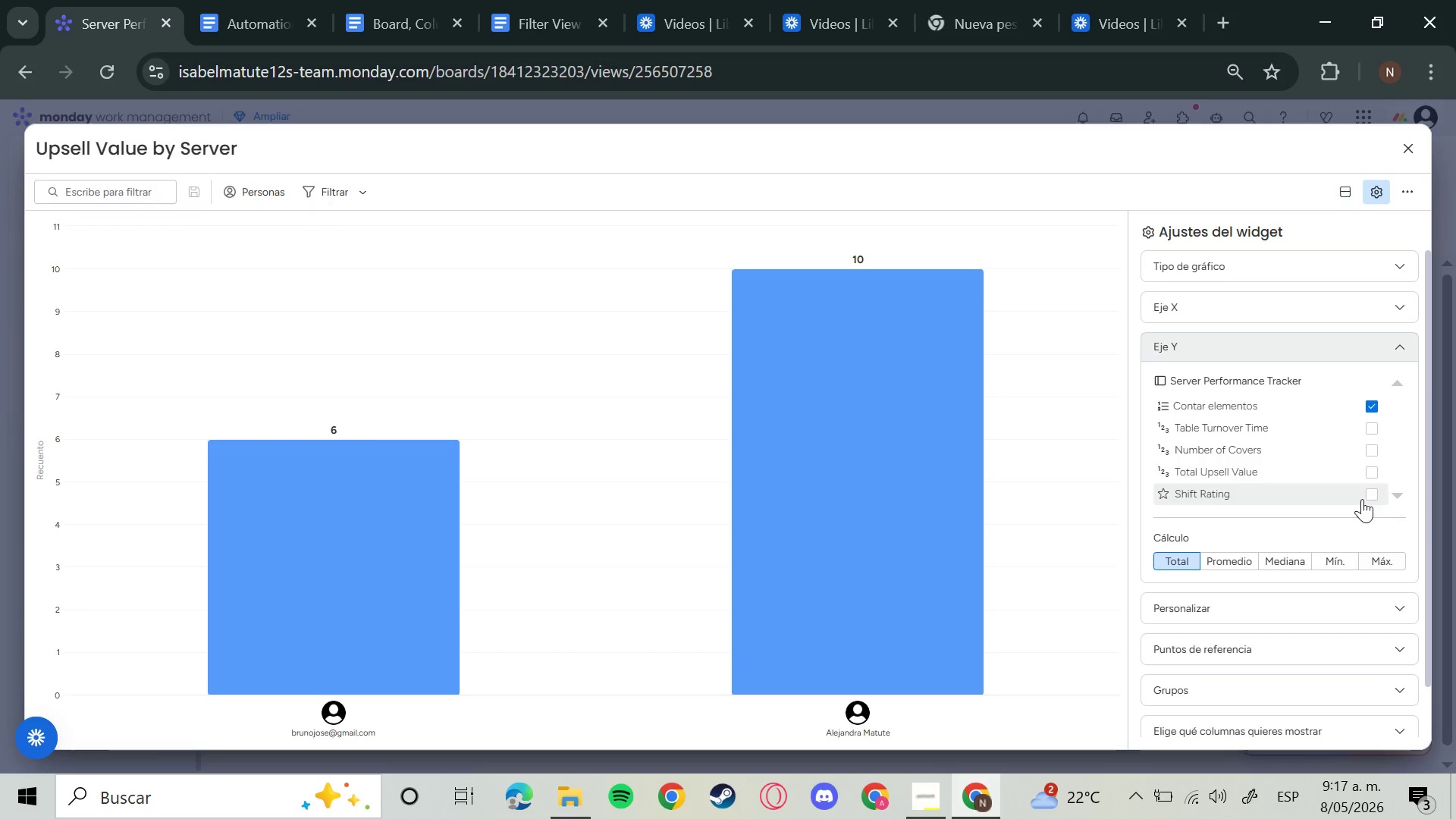 
wait(20.42)
 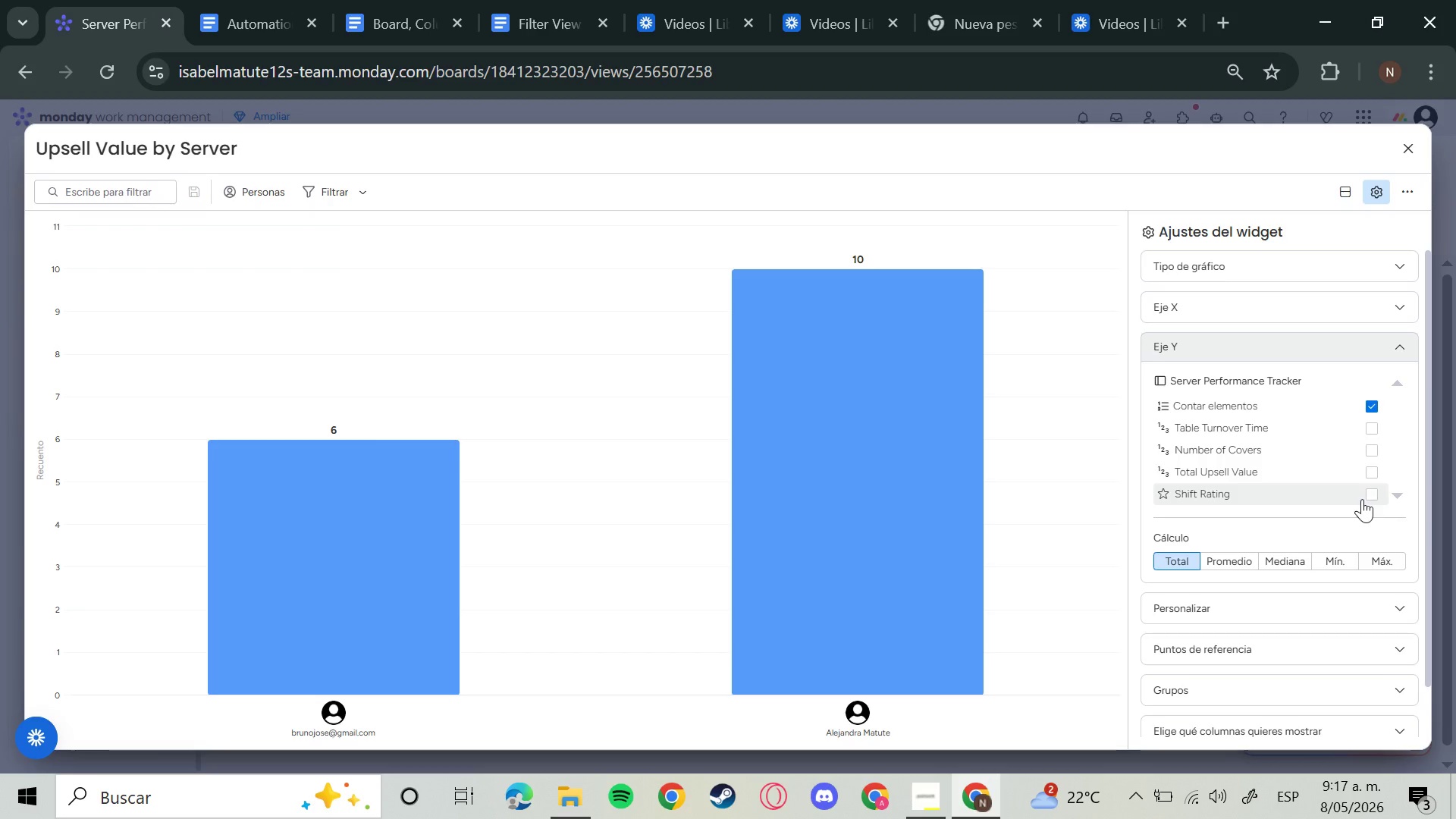 
left_click([1371, 472])
 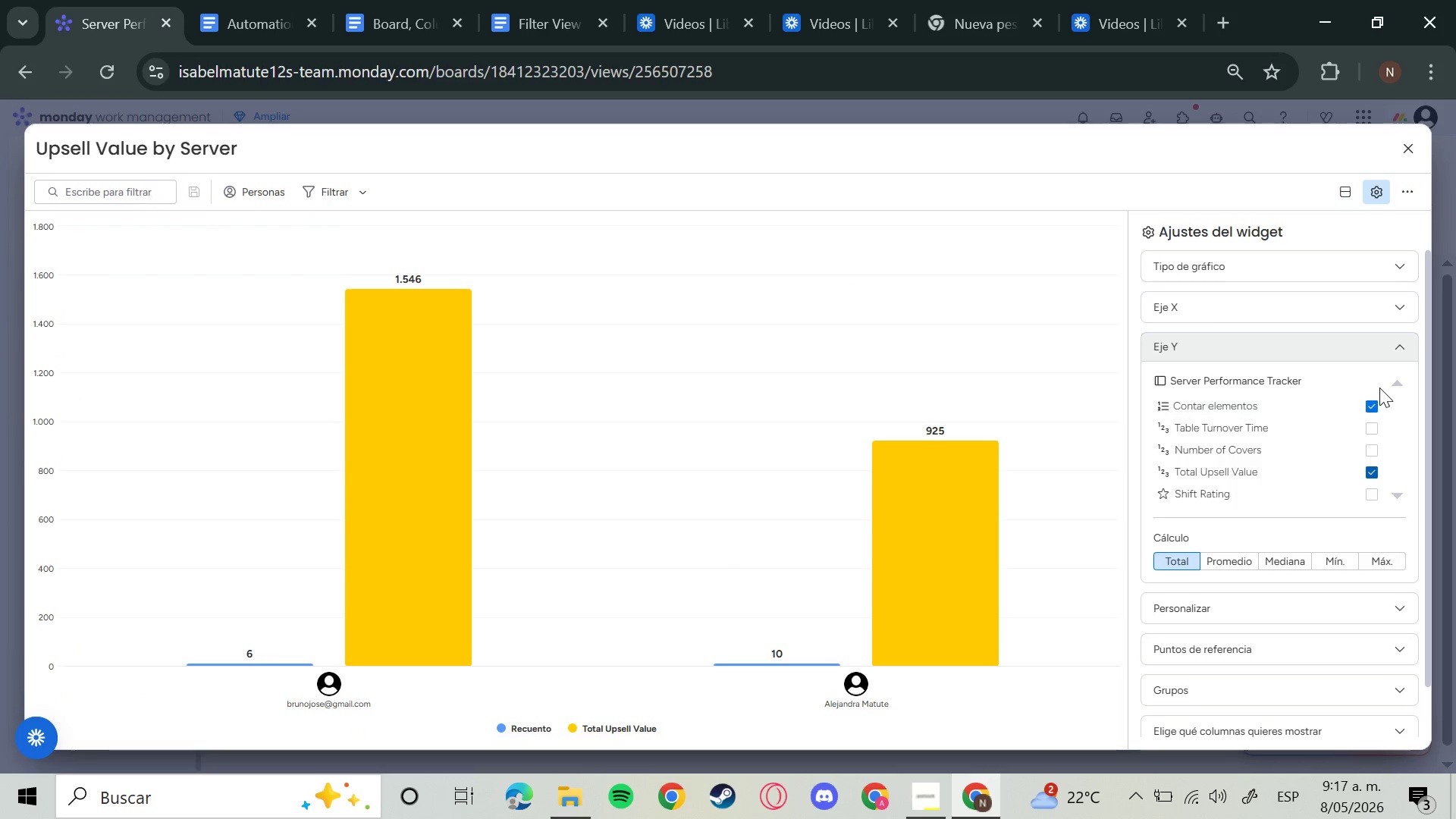 
left_click([1367, 413])
 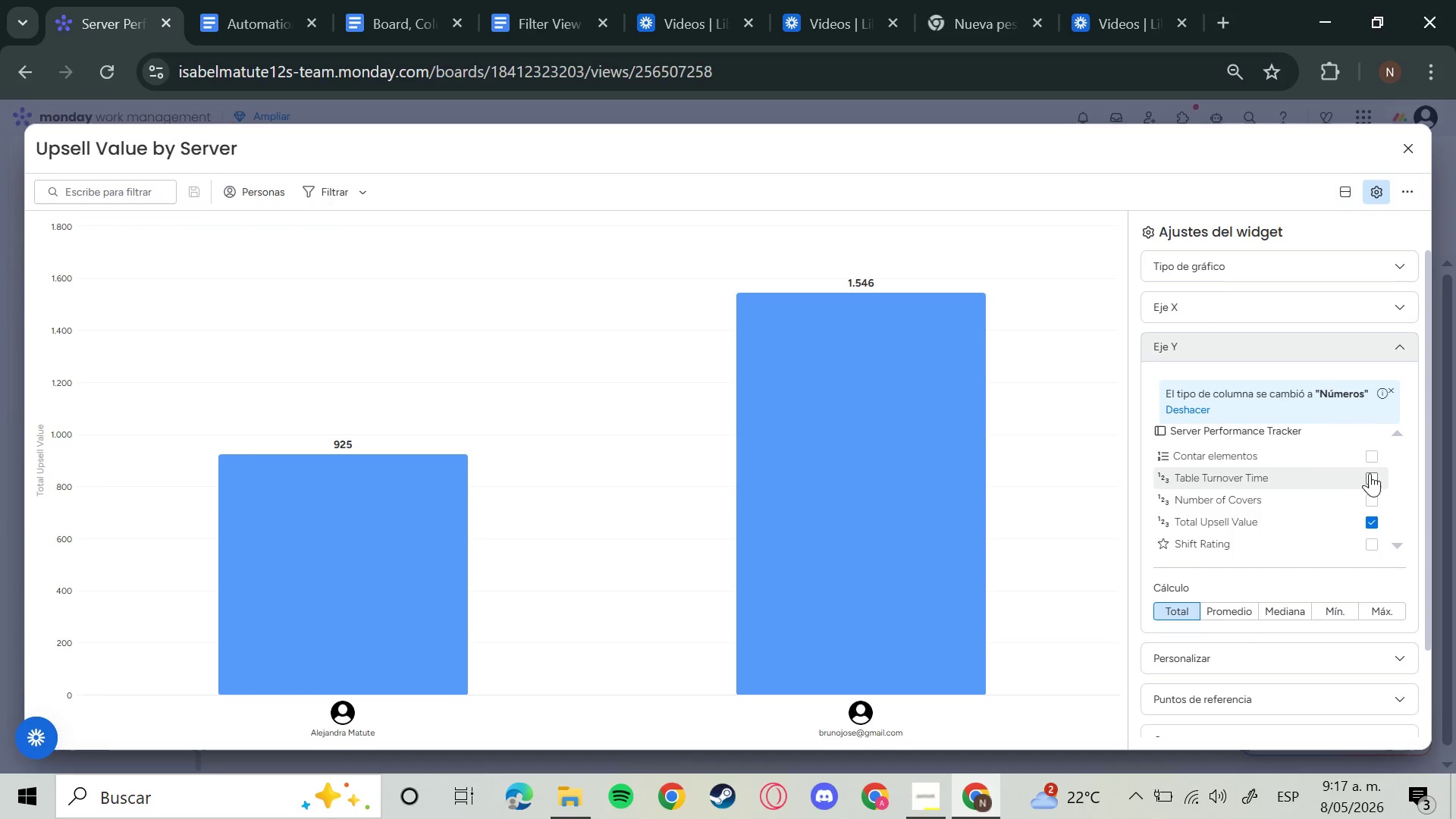 
left_click([1373, 455])
 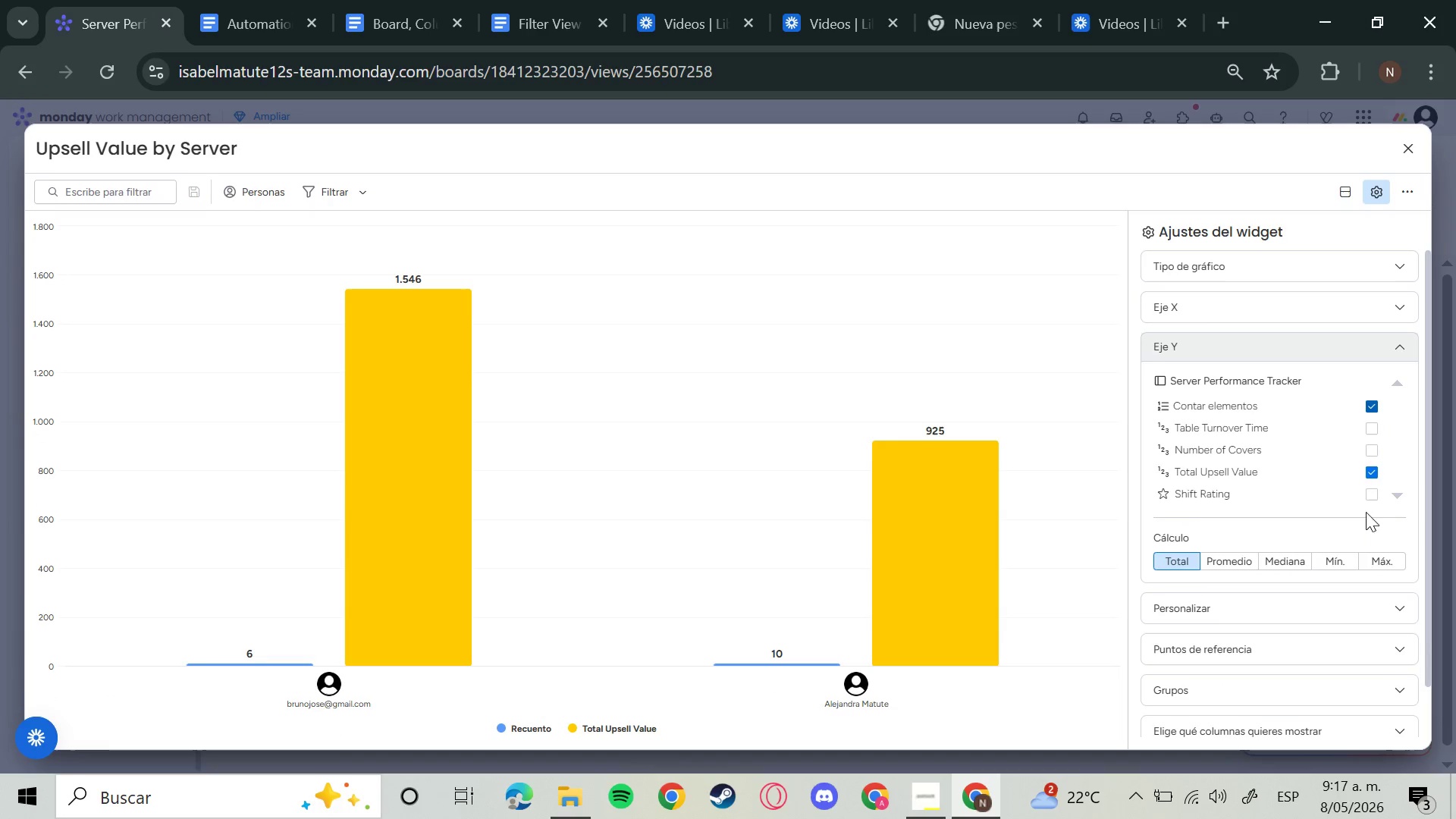 
left_click([1371, 475])
 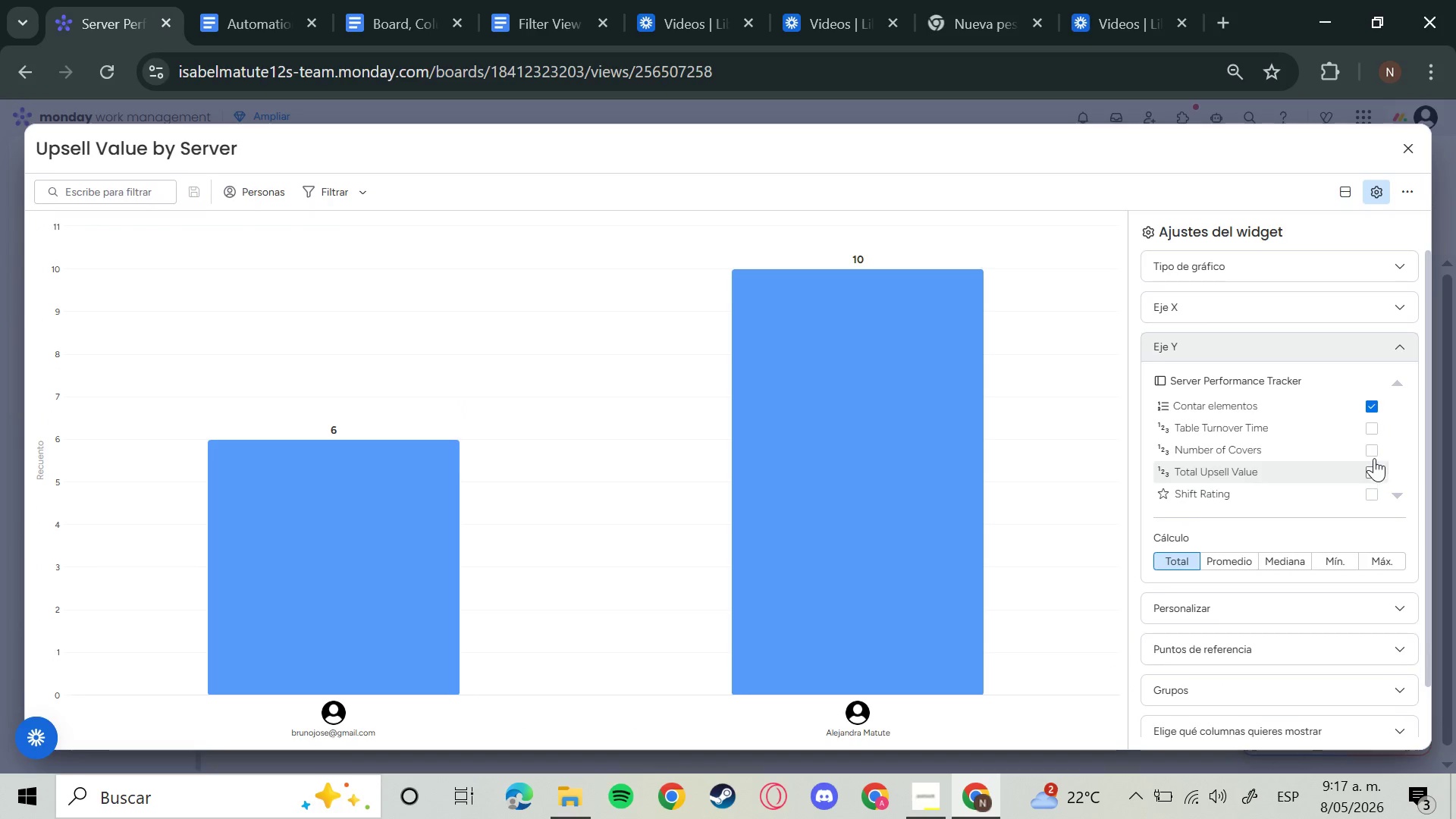 
left_click([1369, 476])
 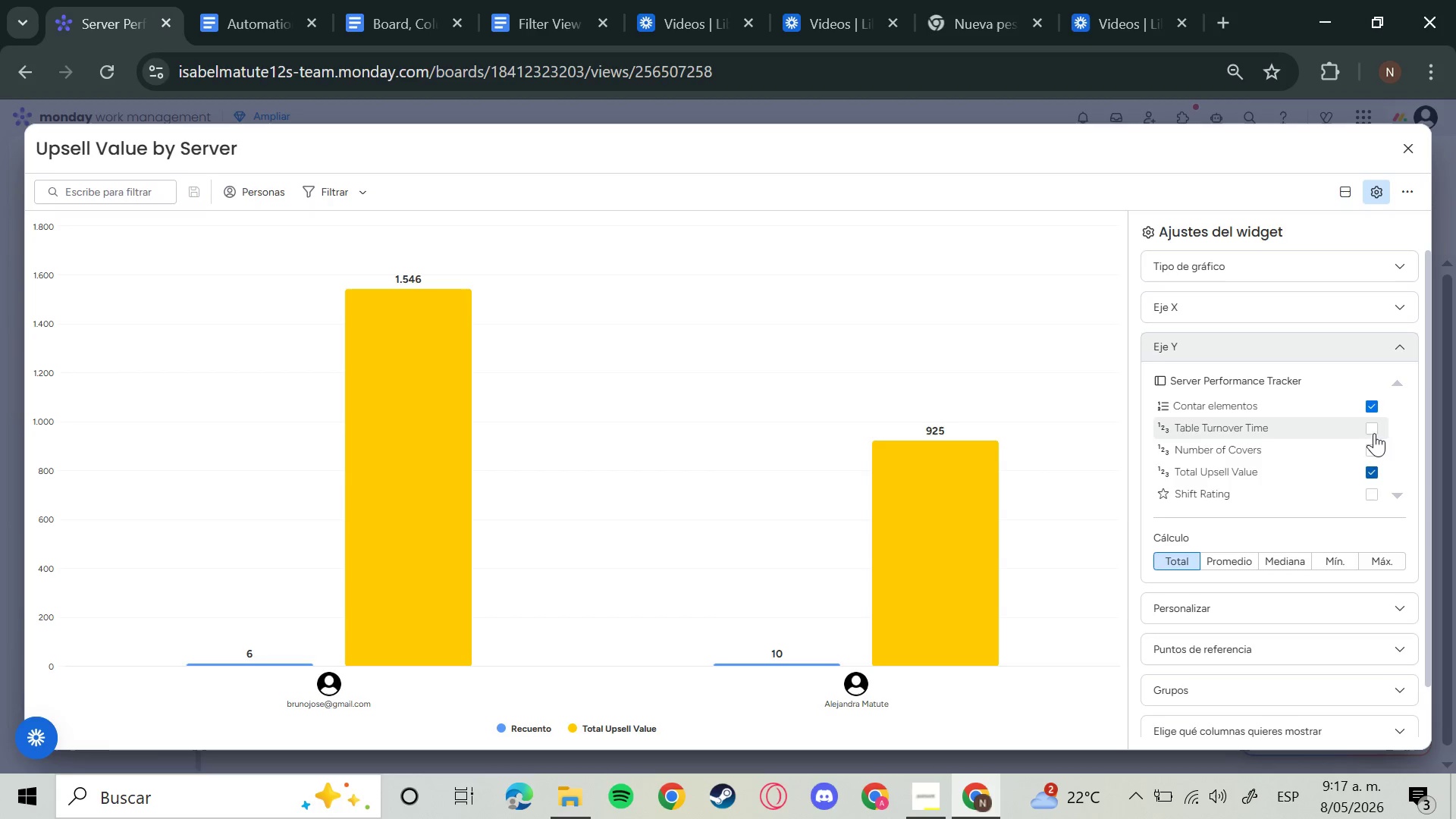 
left_click([1373, 408])
 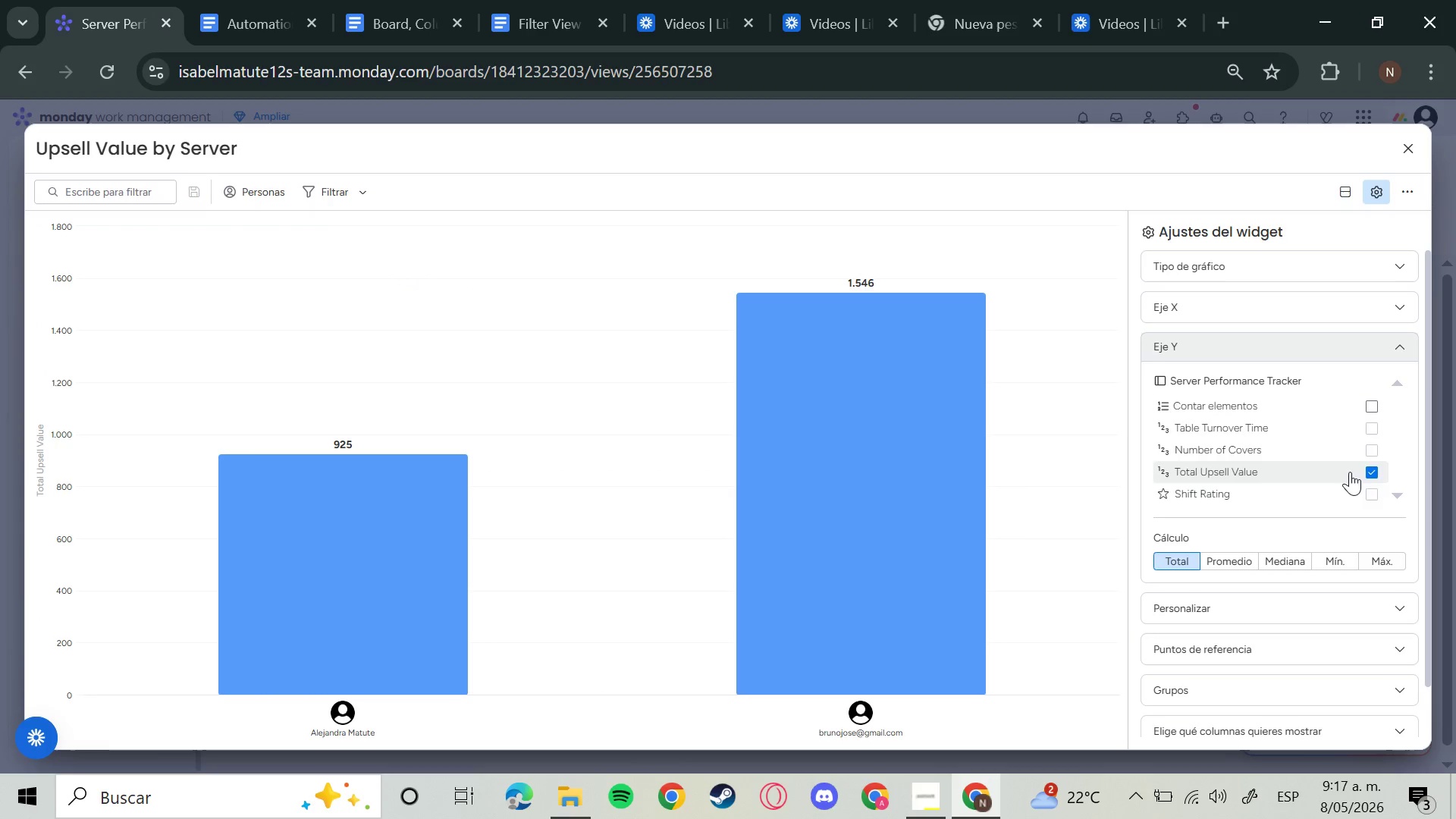 
left_click([1380, 560])
 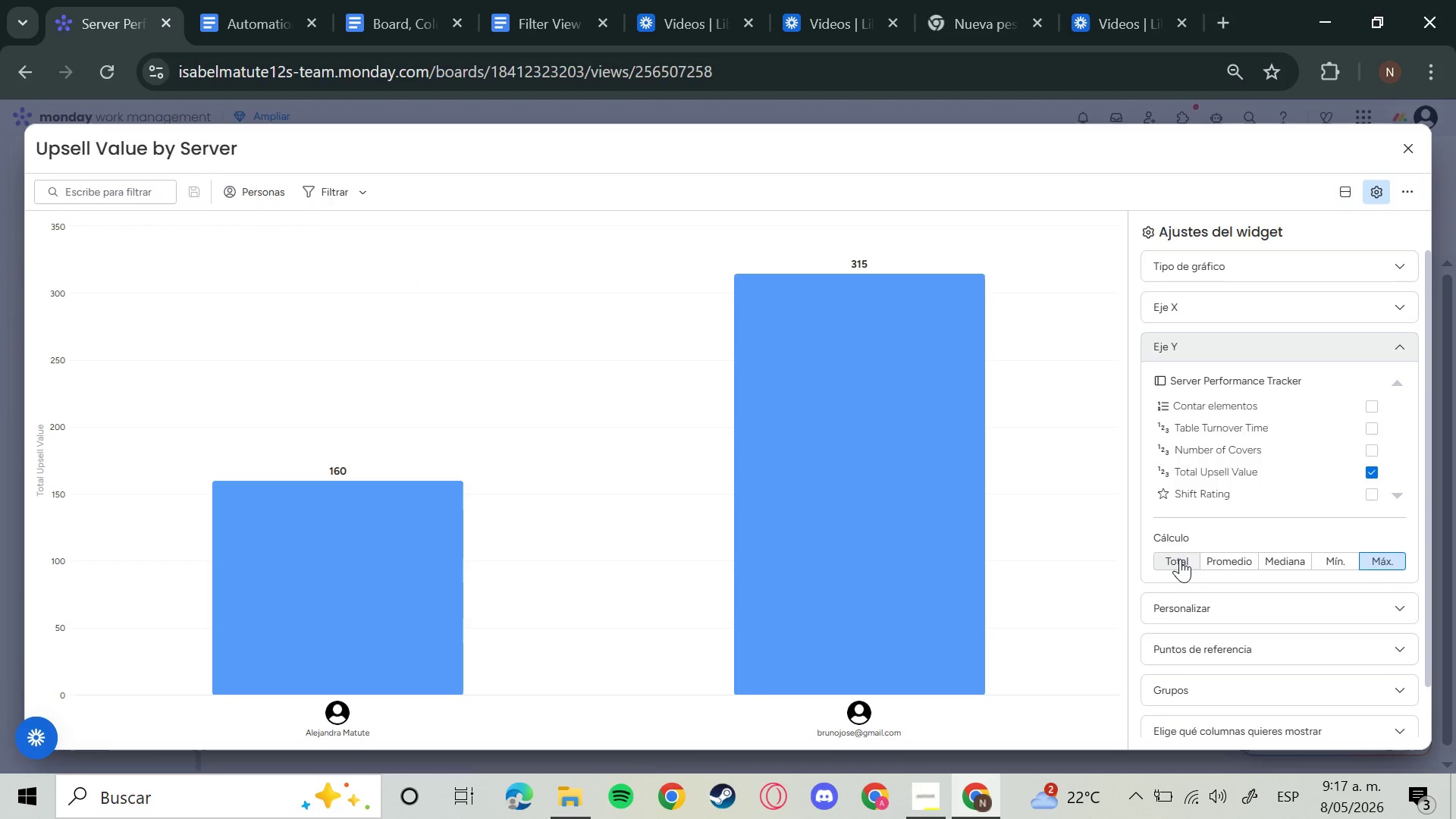 
left_click([1179, 559])
 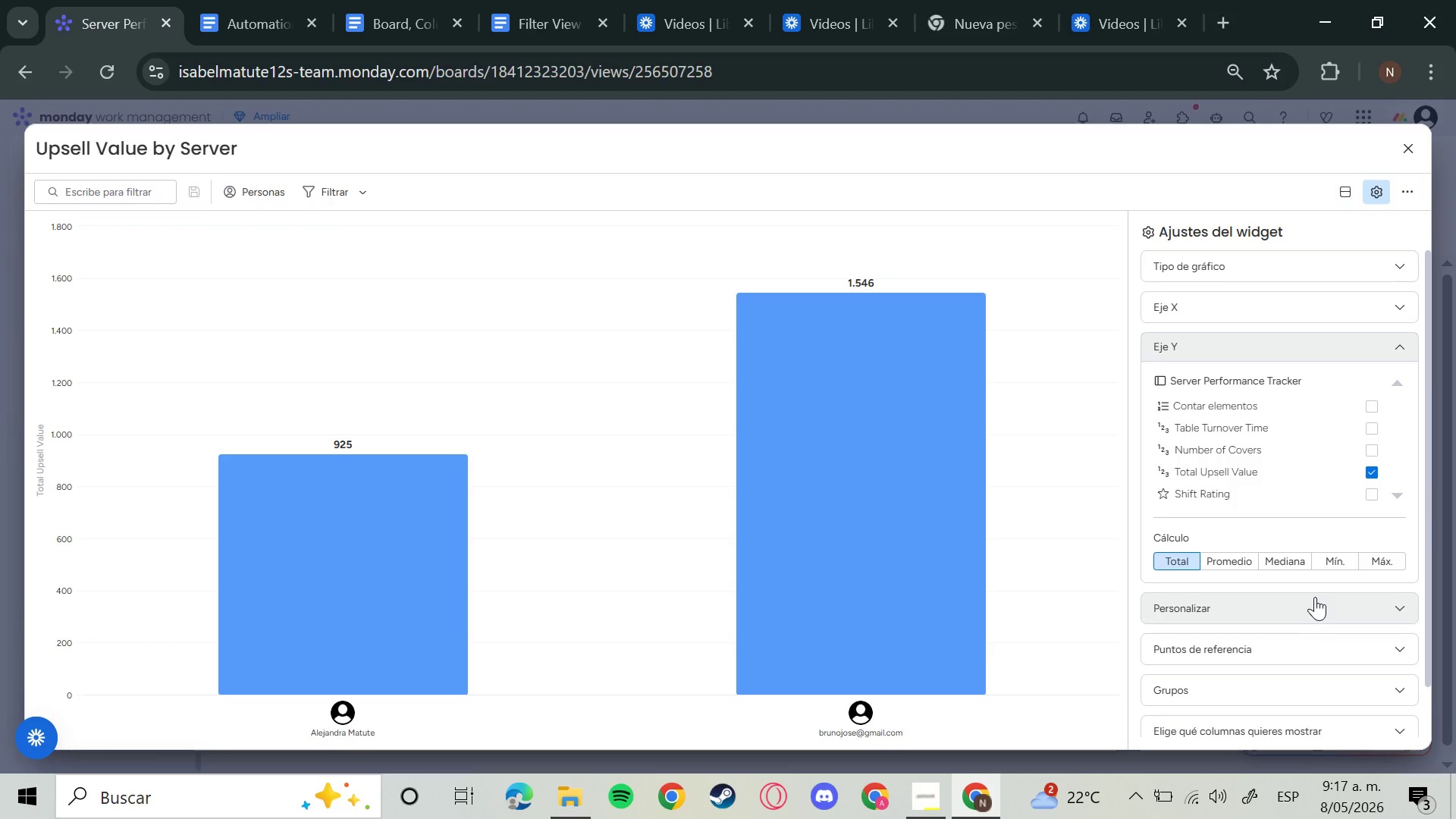 
wait(7.3)
 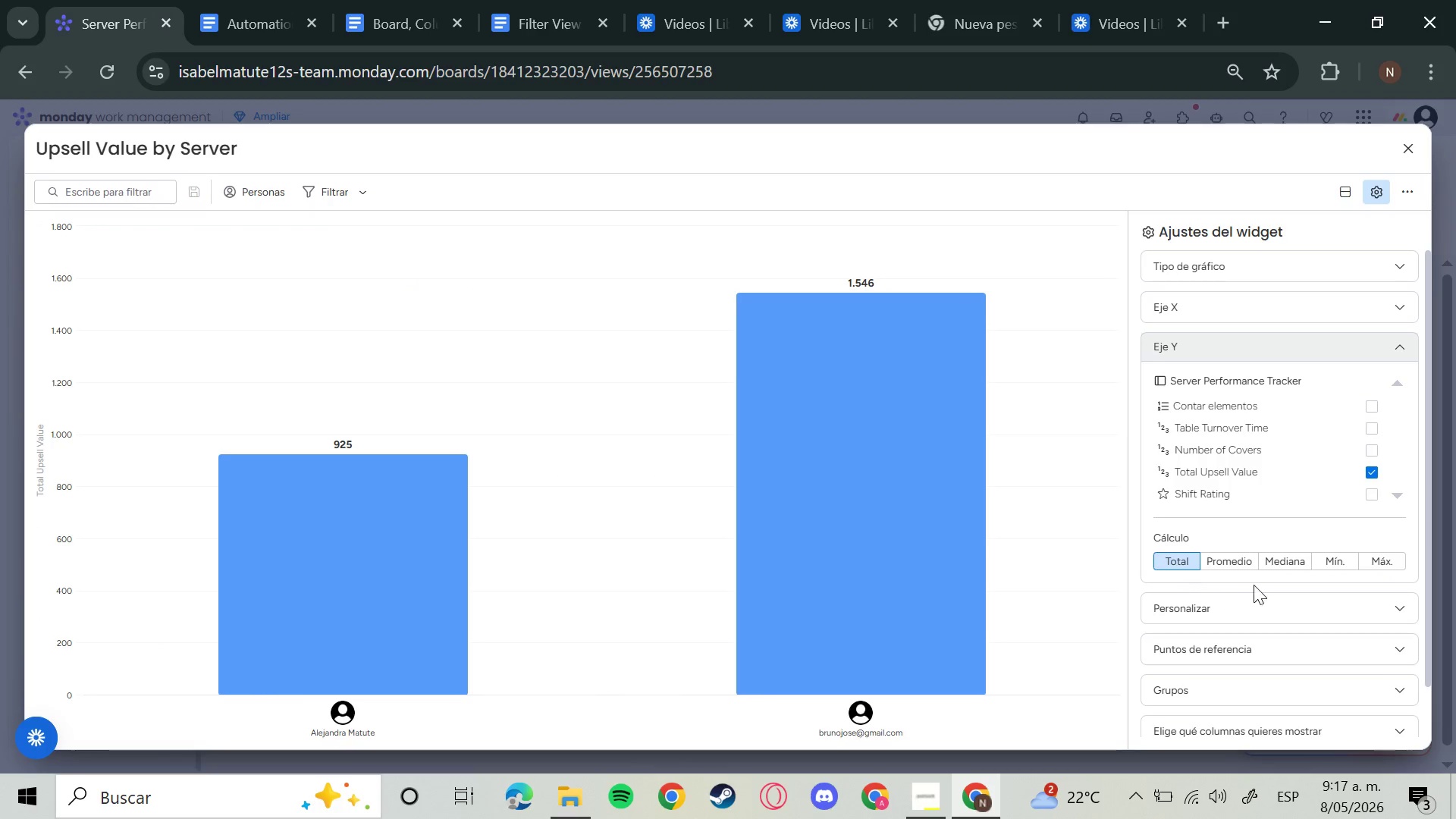 
mouse_move([1264, 587])
 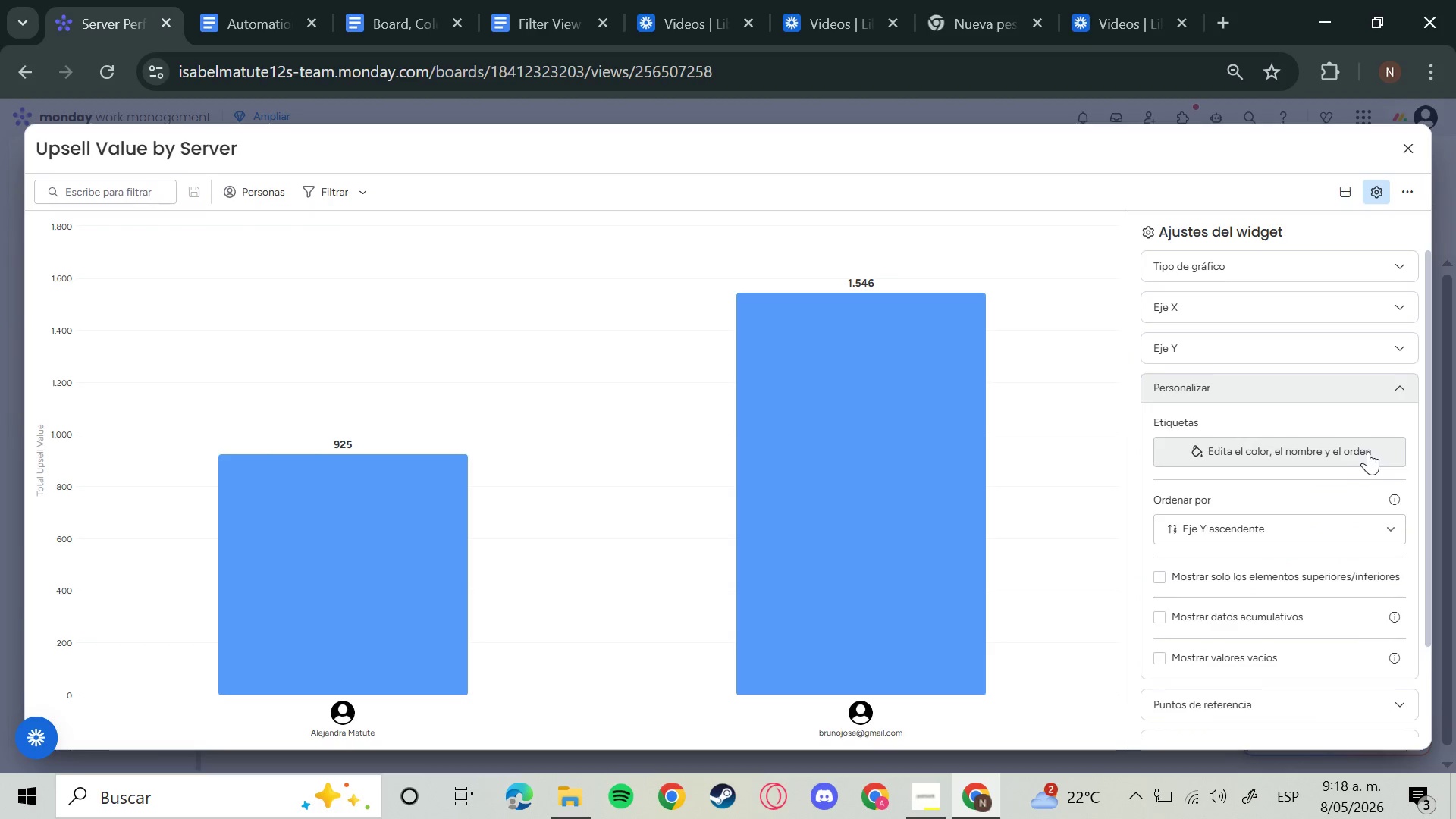 
left_click([1369, 451])
 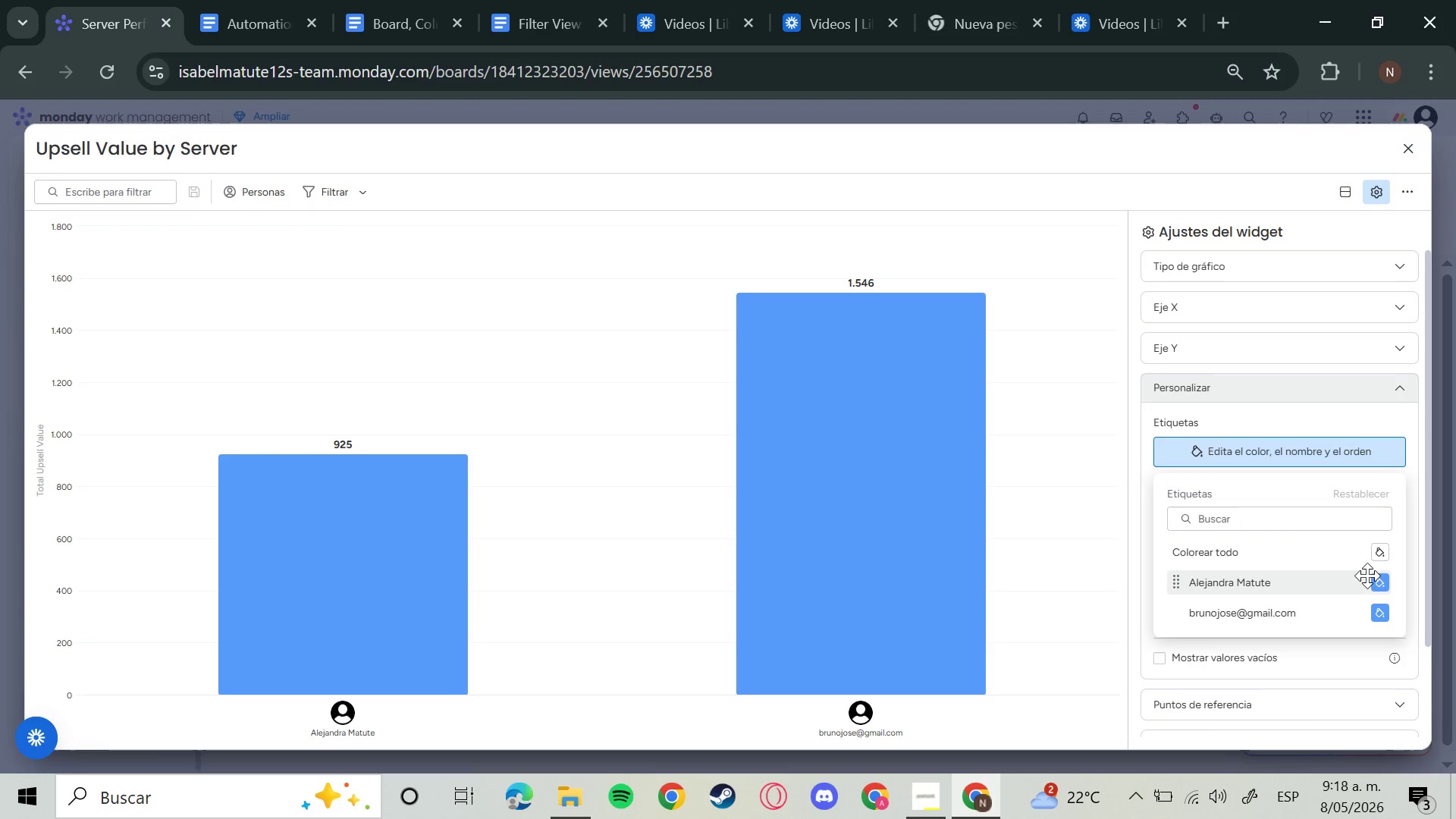 
left_click([1383, 582])
 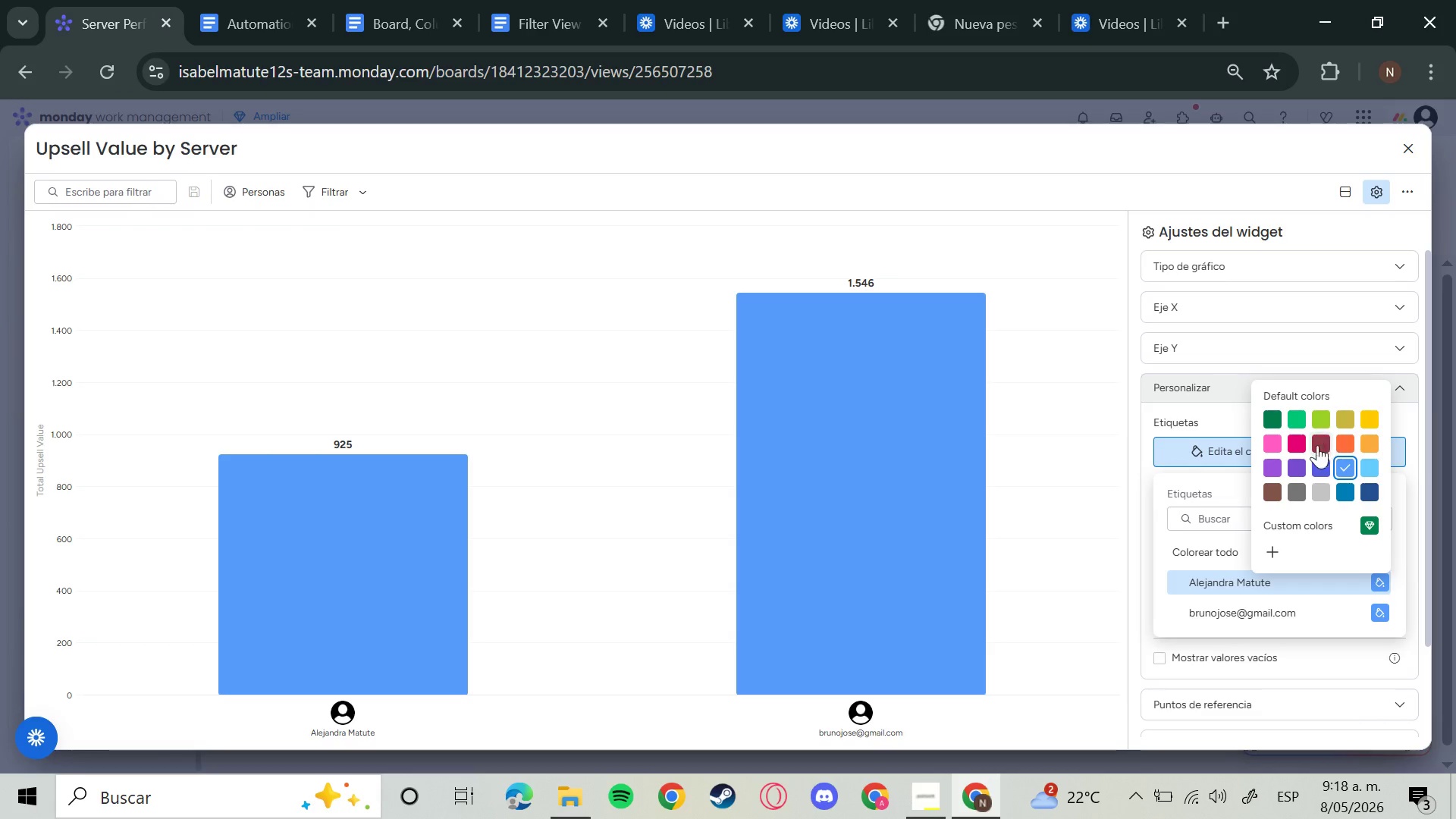 
left_click([1298, 448])
 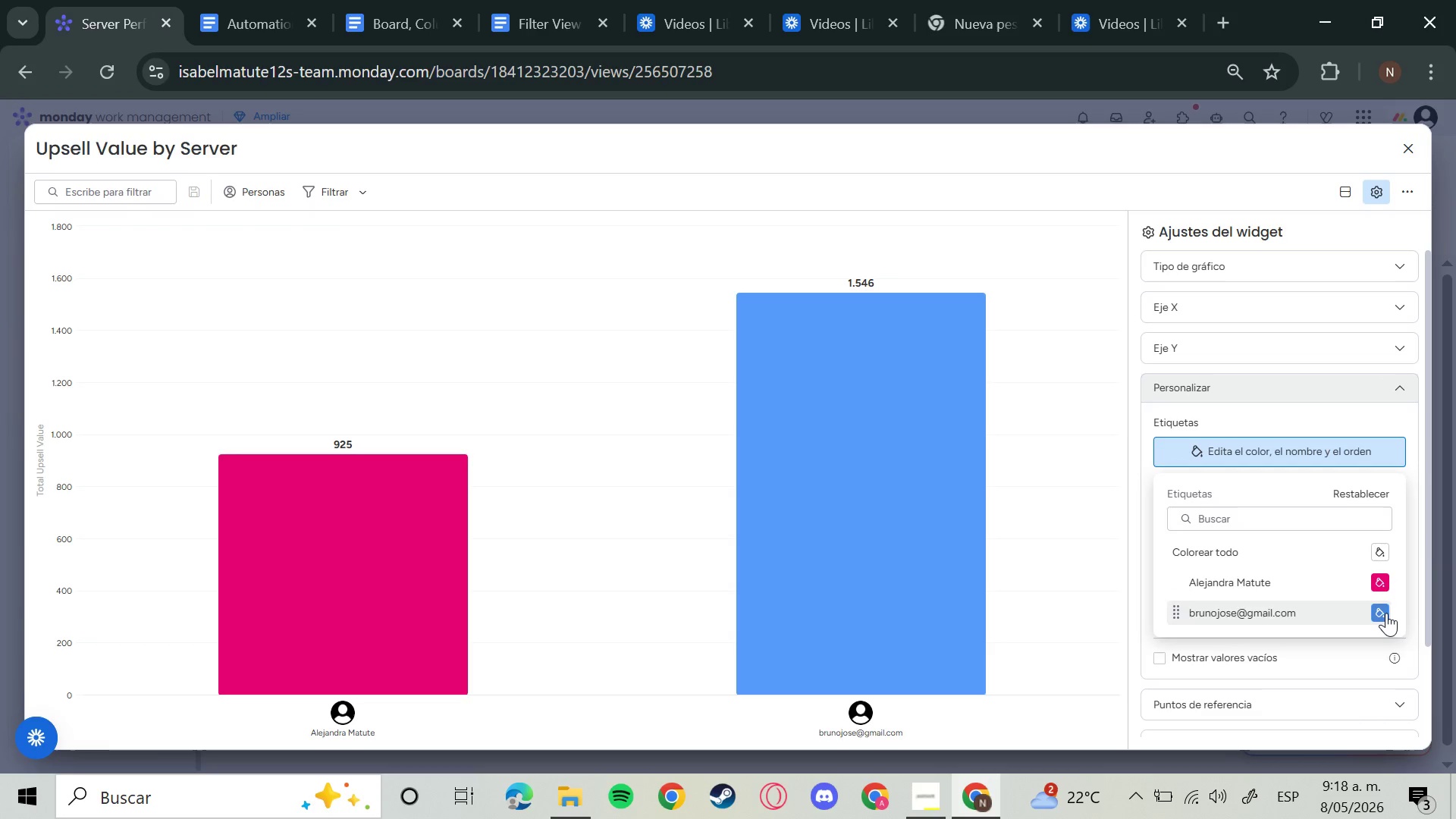 
left_click([1385, 613])
 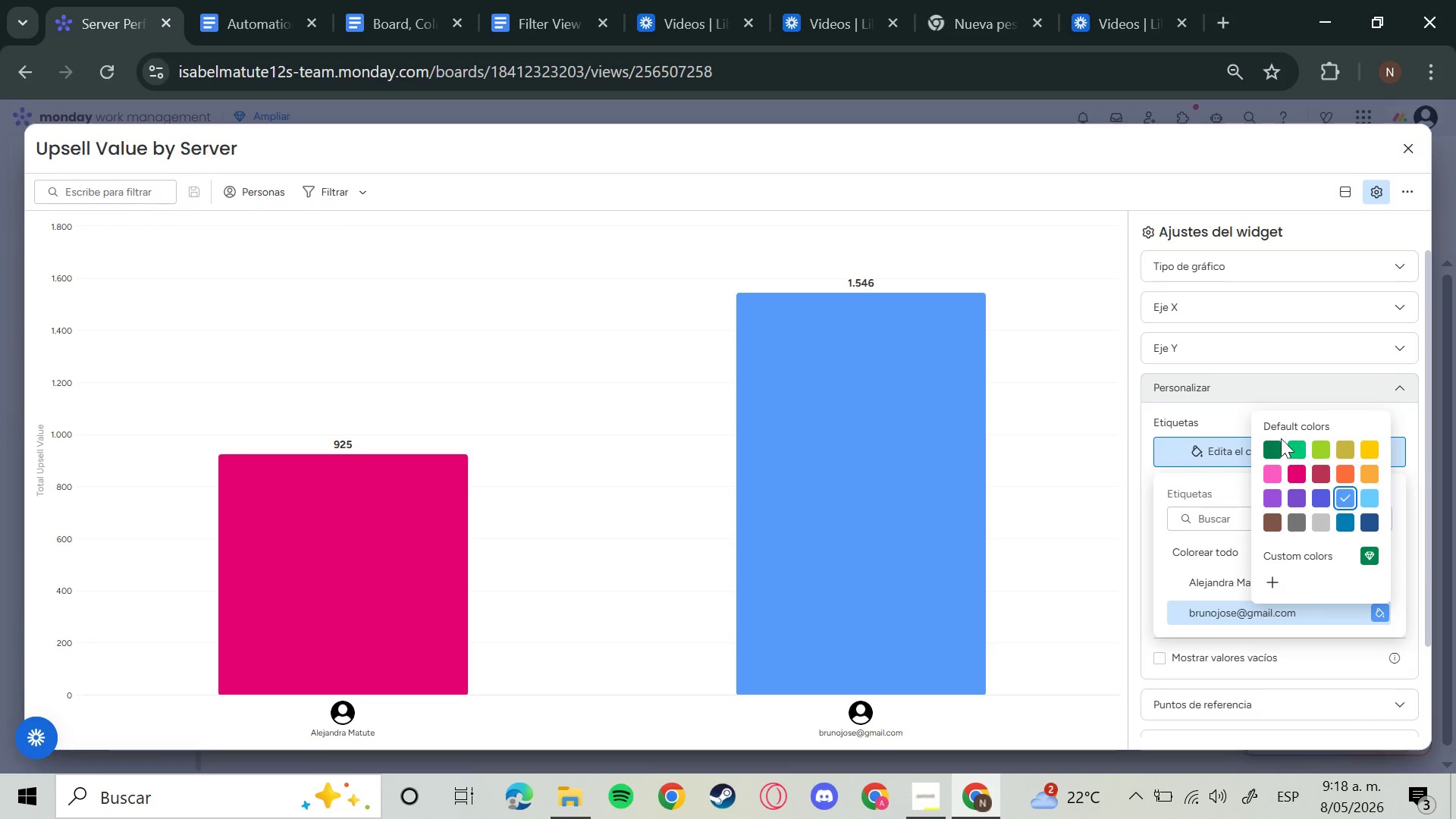 
left_click([1267, 450])
 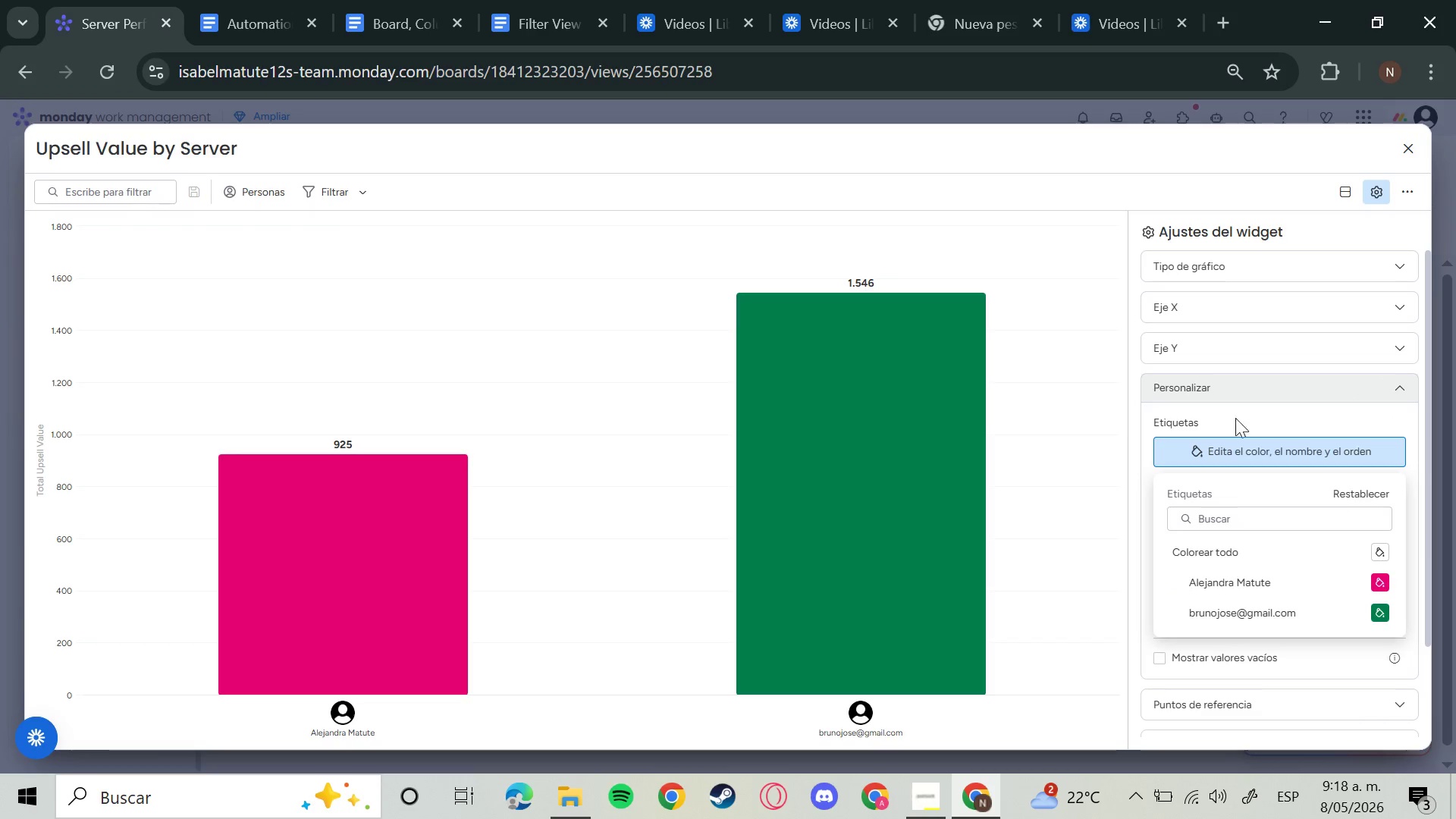 
left_click([1385, 393])
 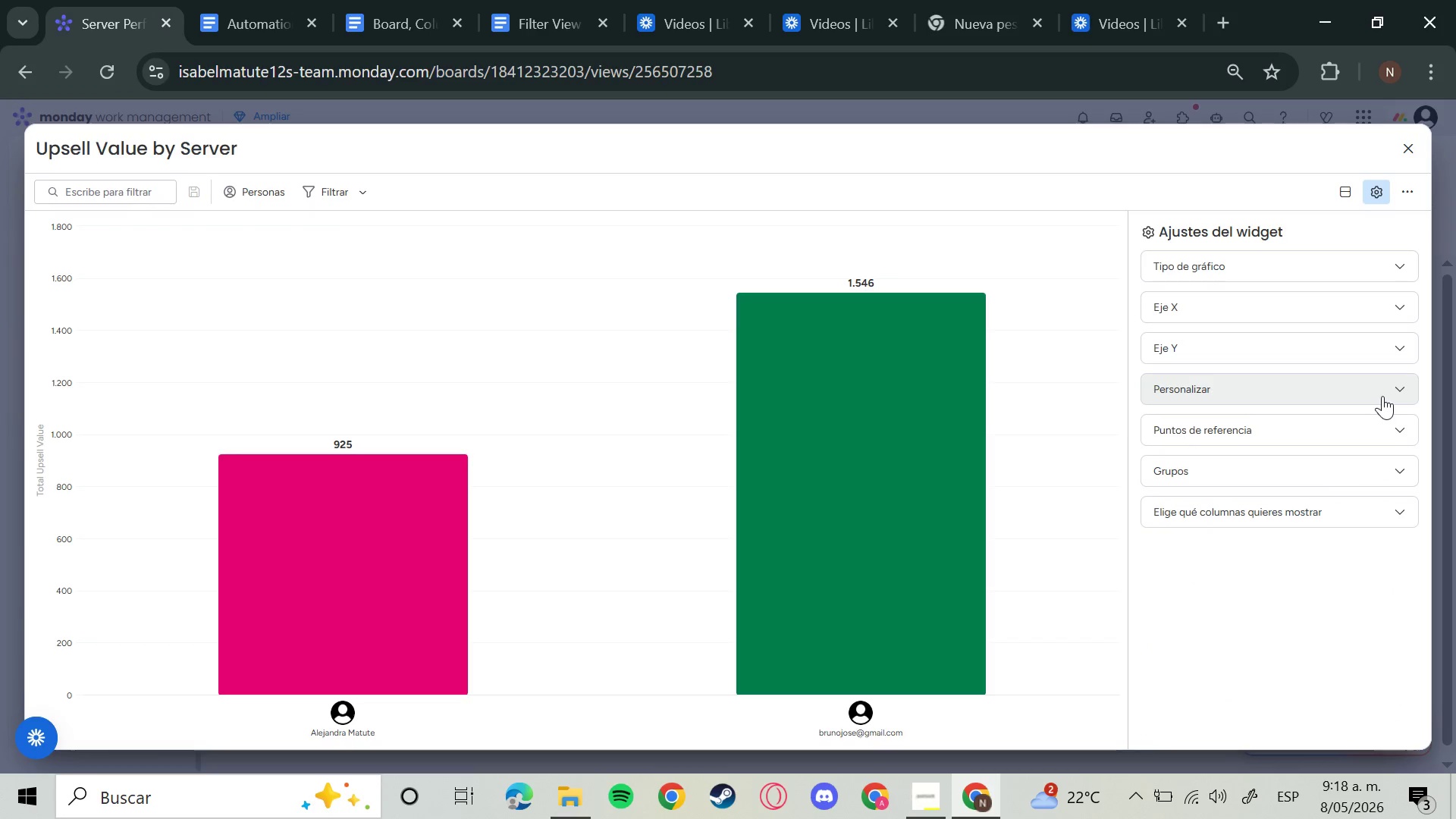 
wait(6.11)
 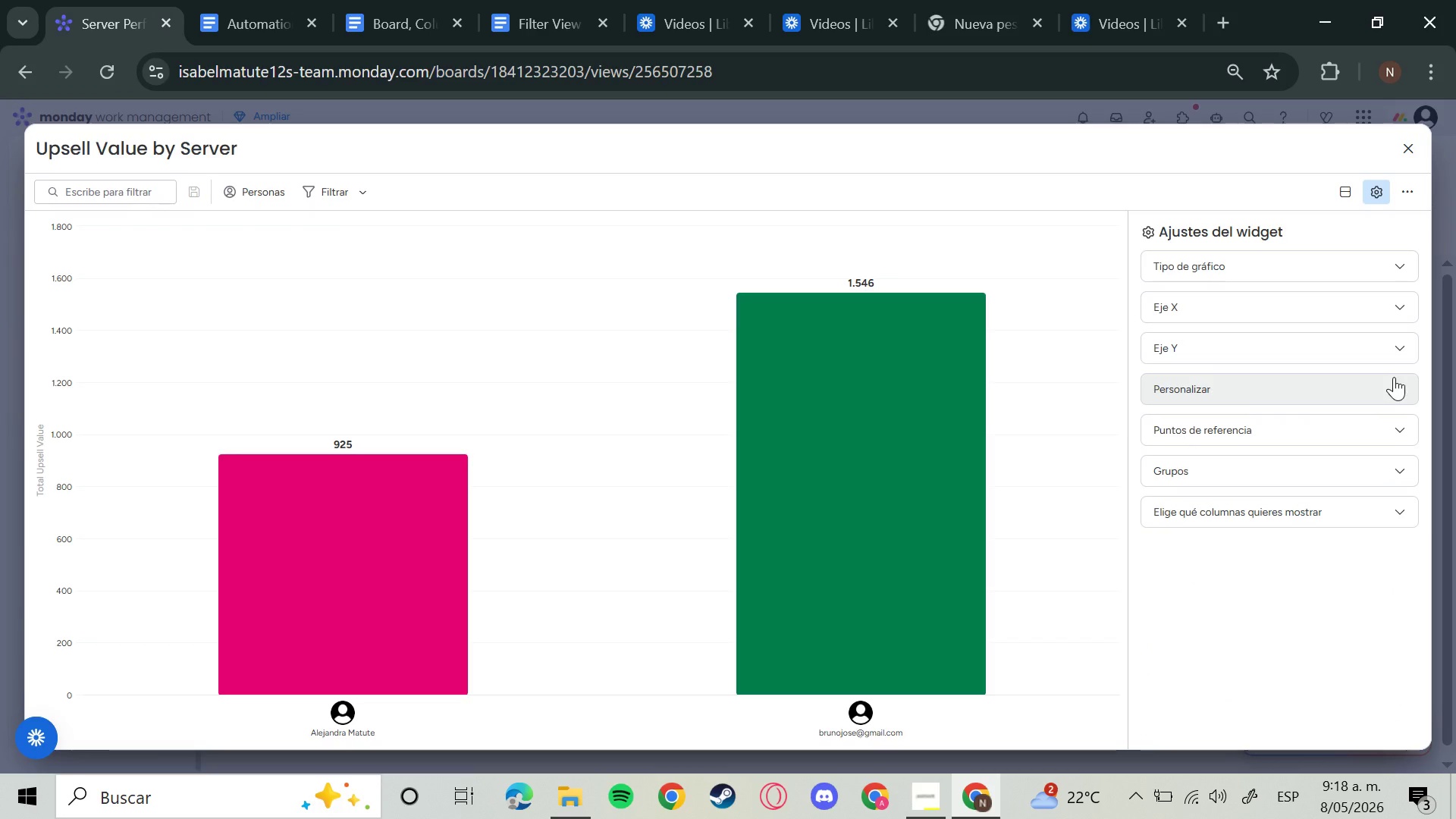 
left_click([1404, 440])
 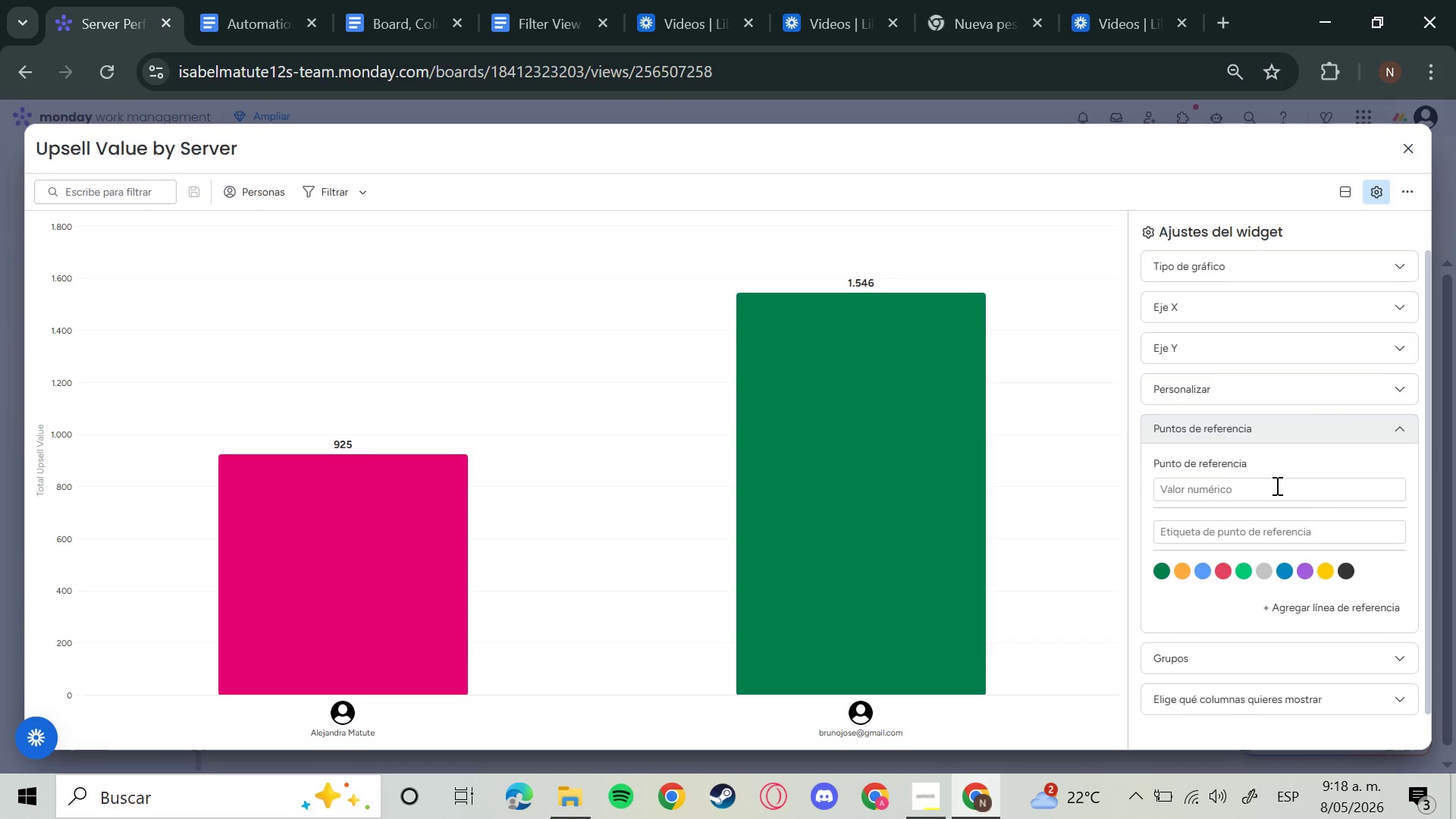 
wait(6.58)
 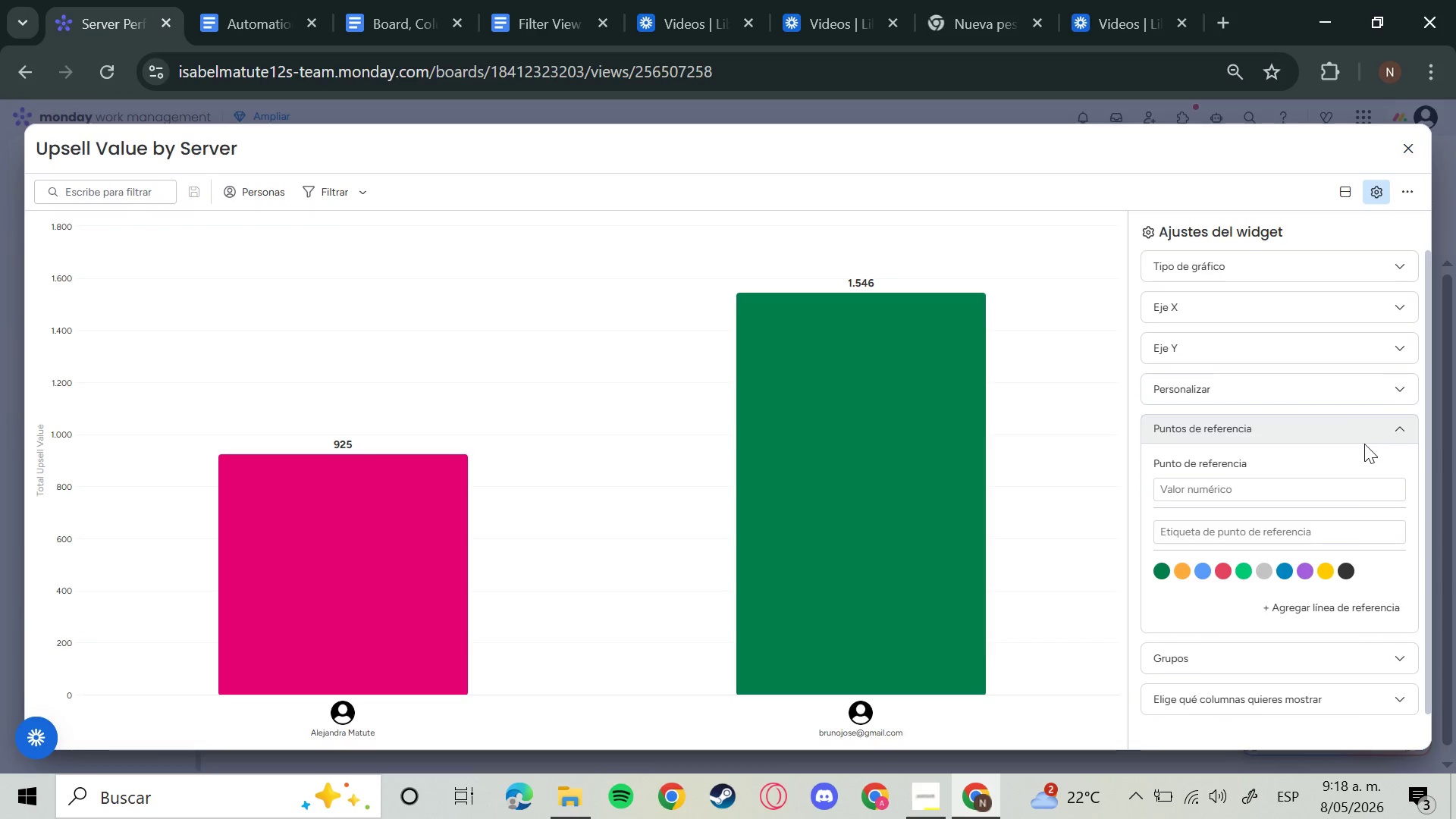 
left_click([1398, 469])
 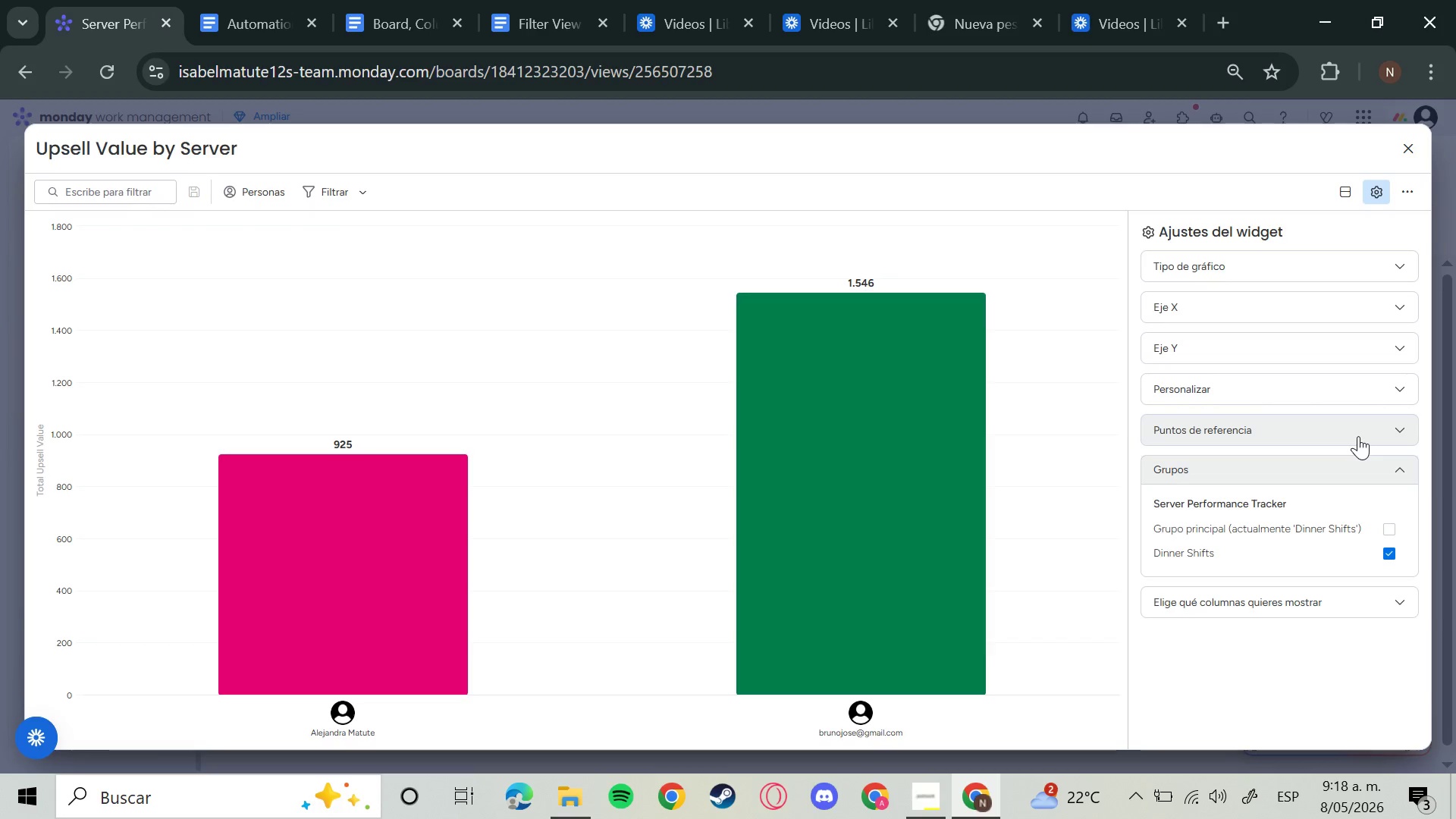 
wait(36.3)
 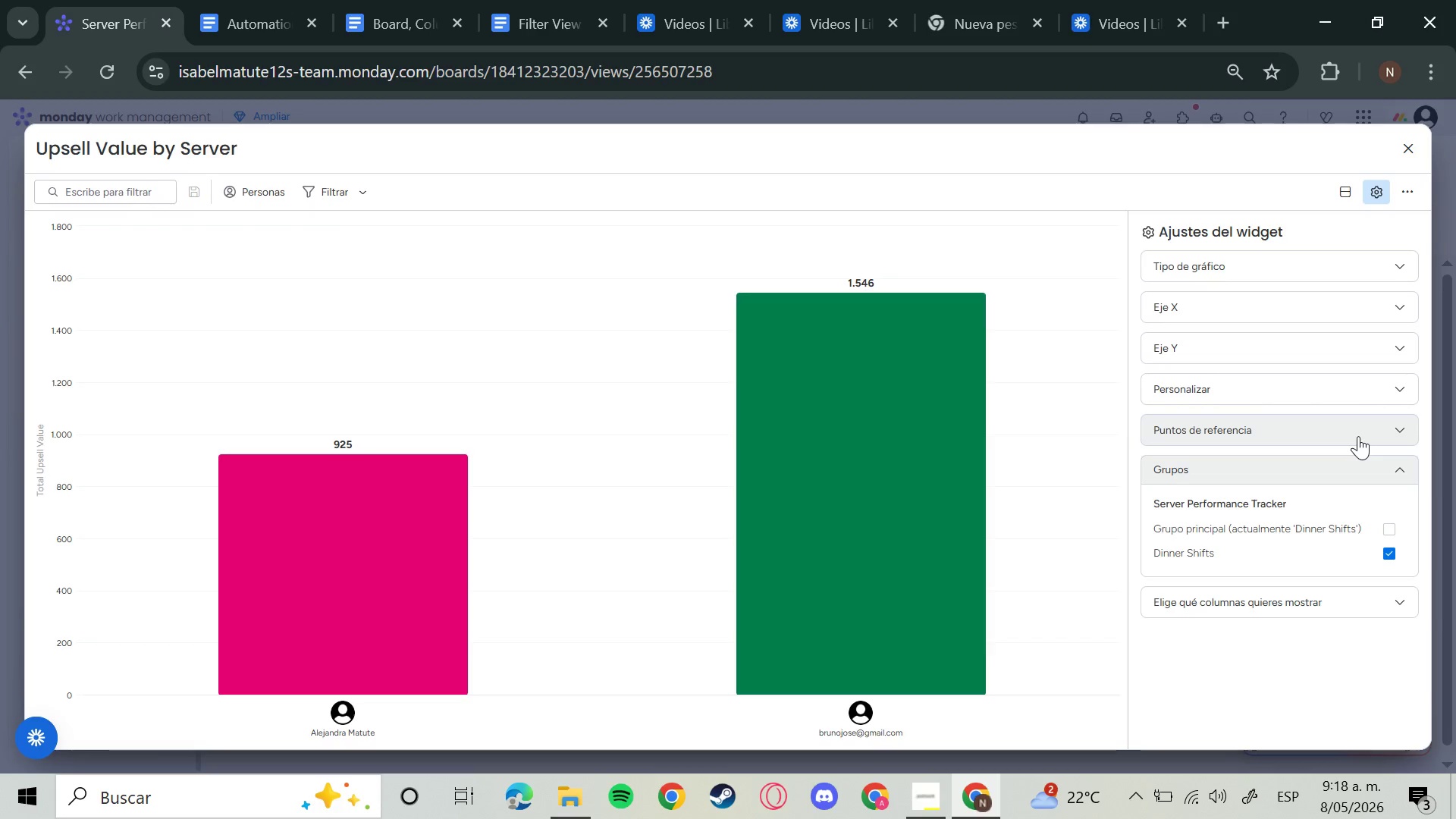 
left_click([1415, 150])
 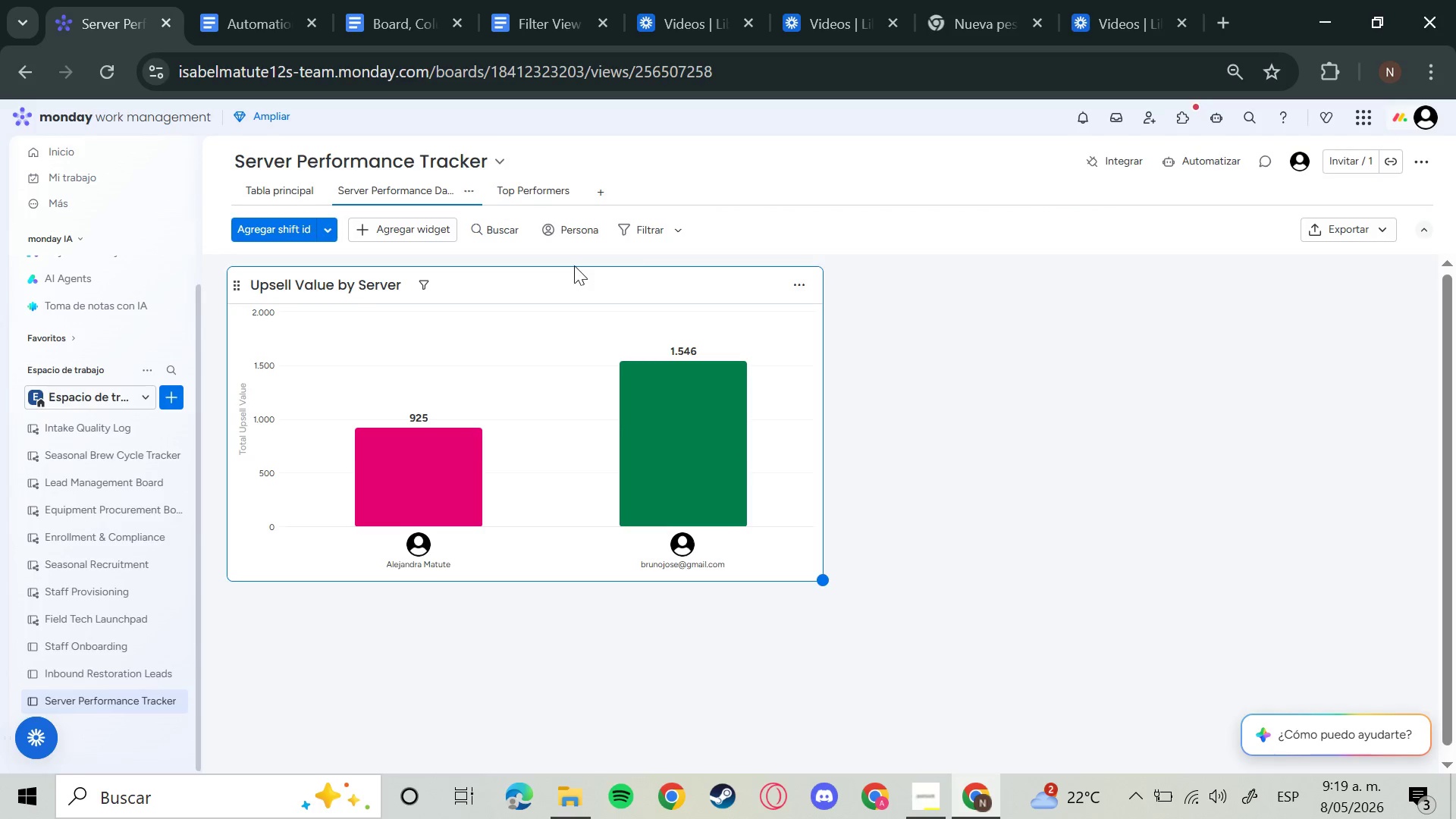 
left_click([377, 219])
 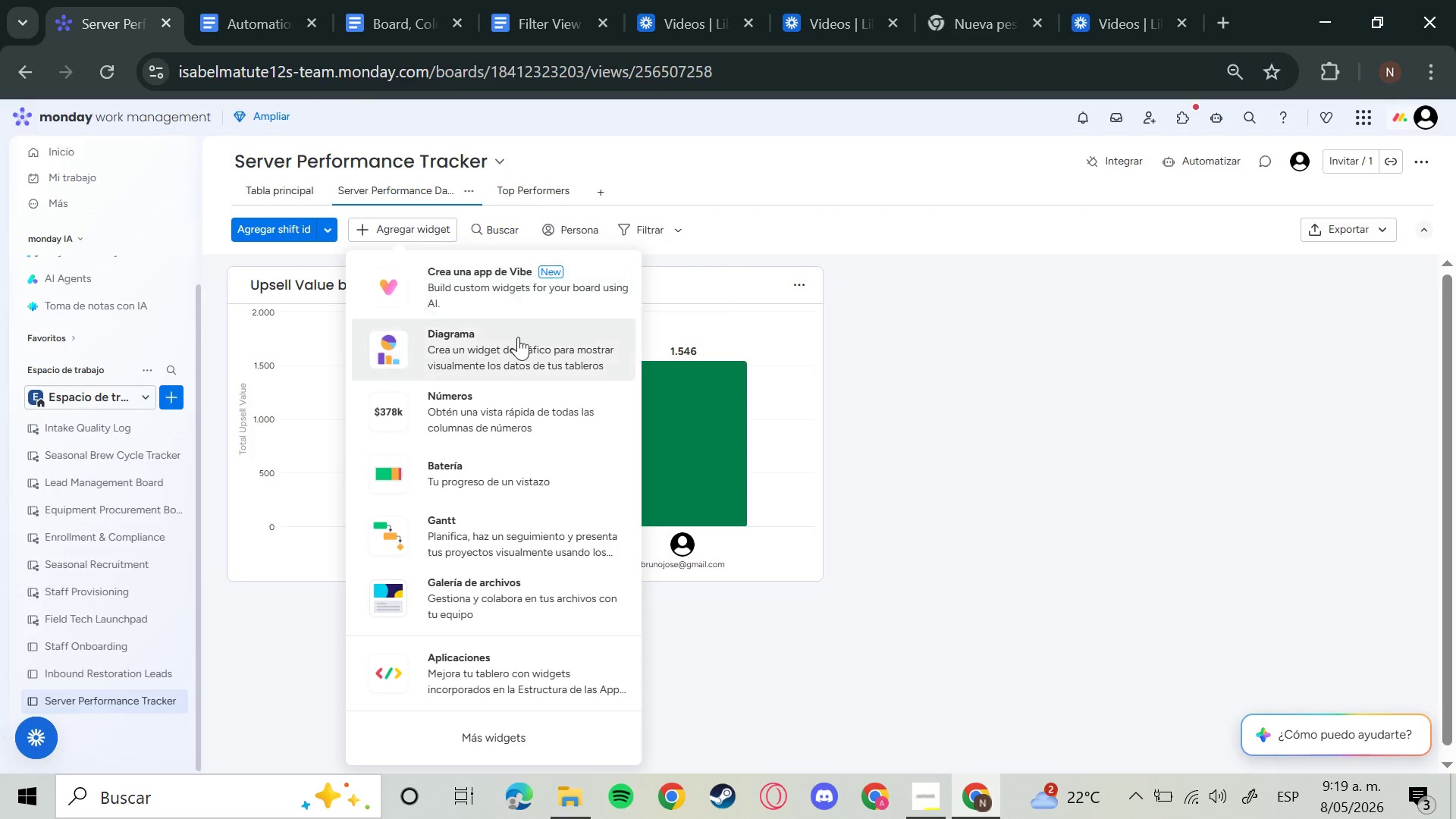 
left_click([519, 403])
 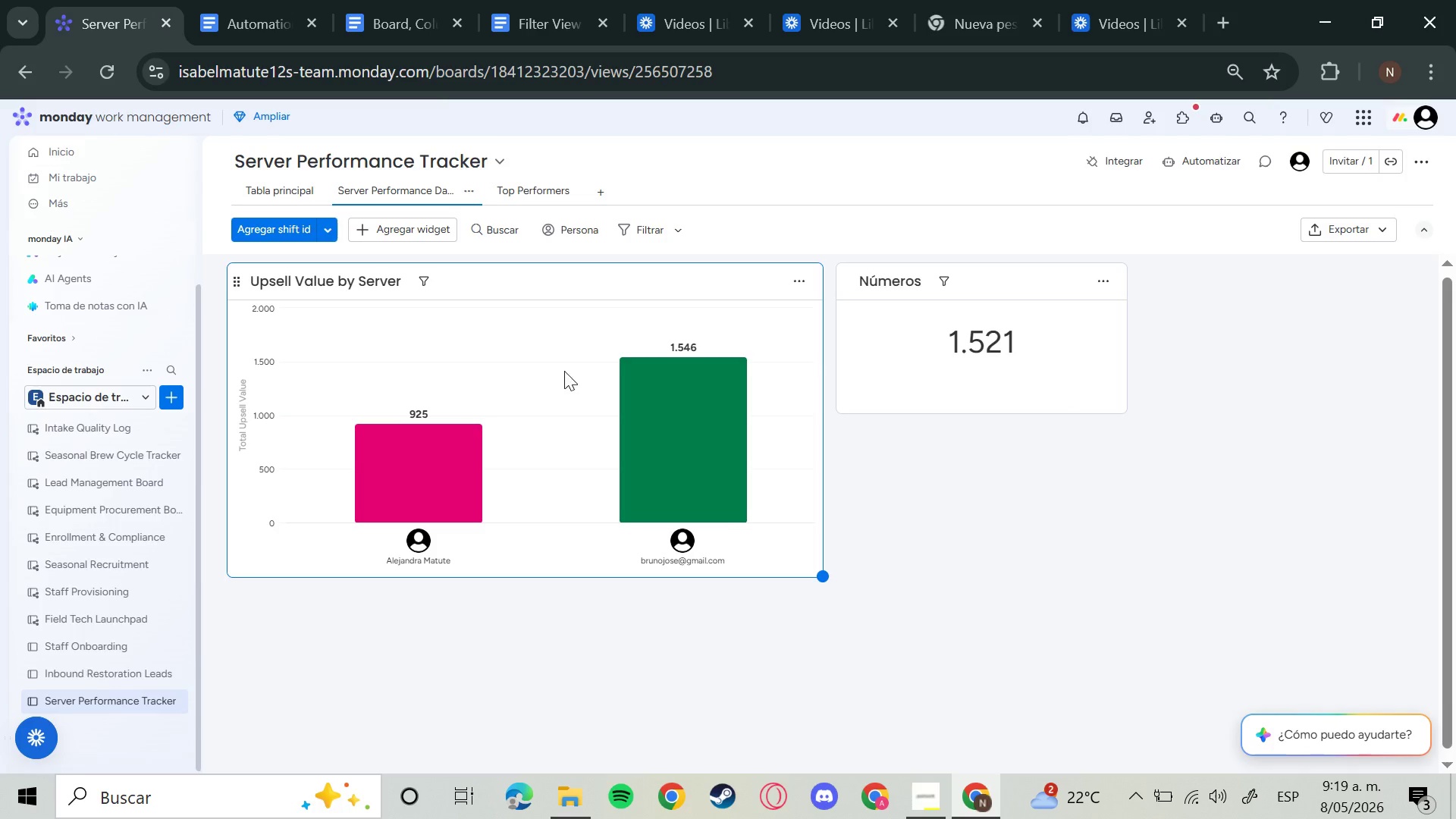 
left_click([895, 273])
 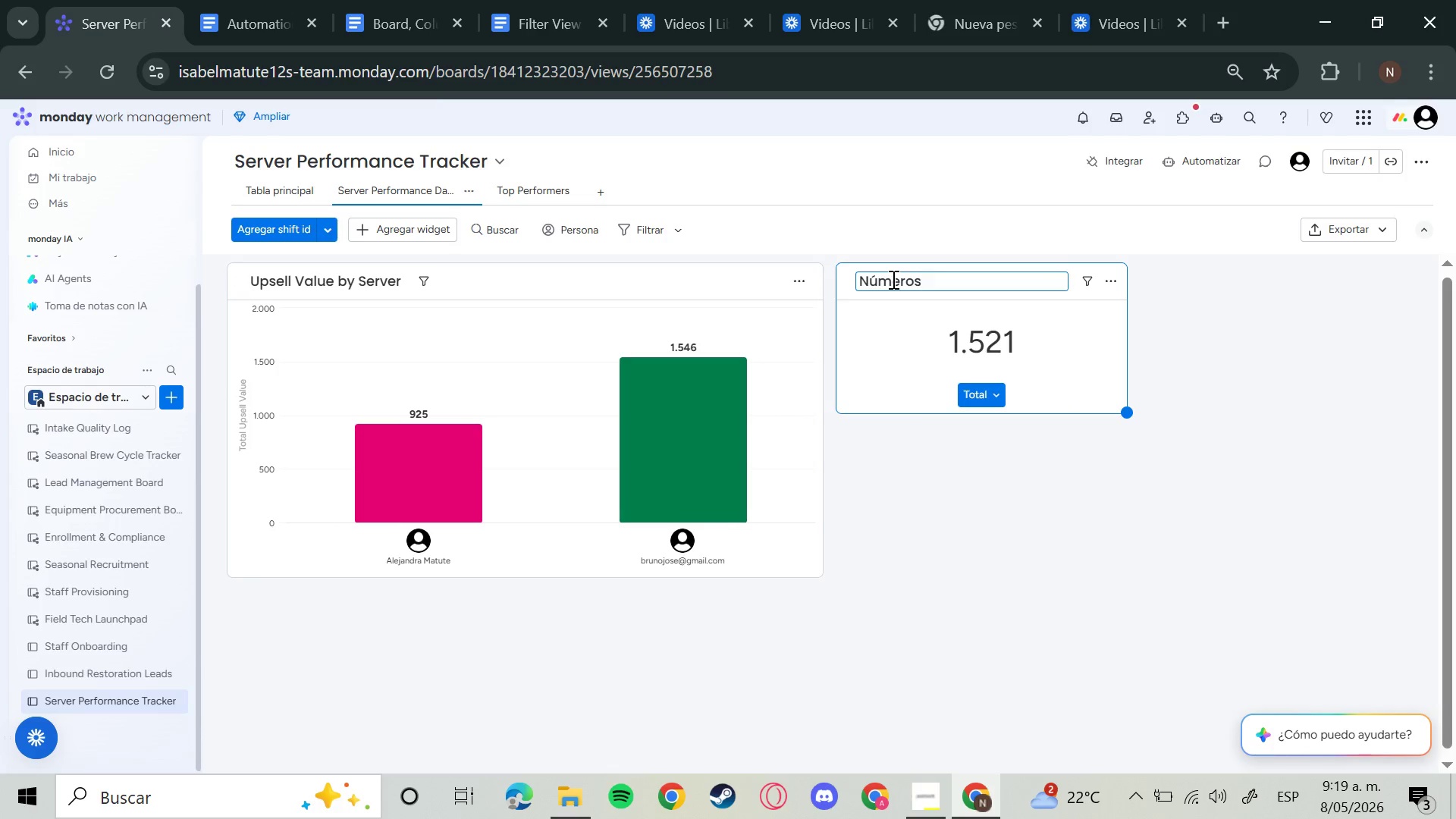 
hold_key(key=Backspace, duration=1.39)
 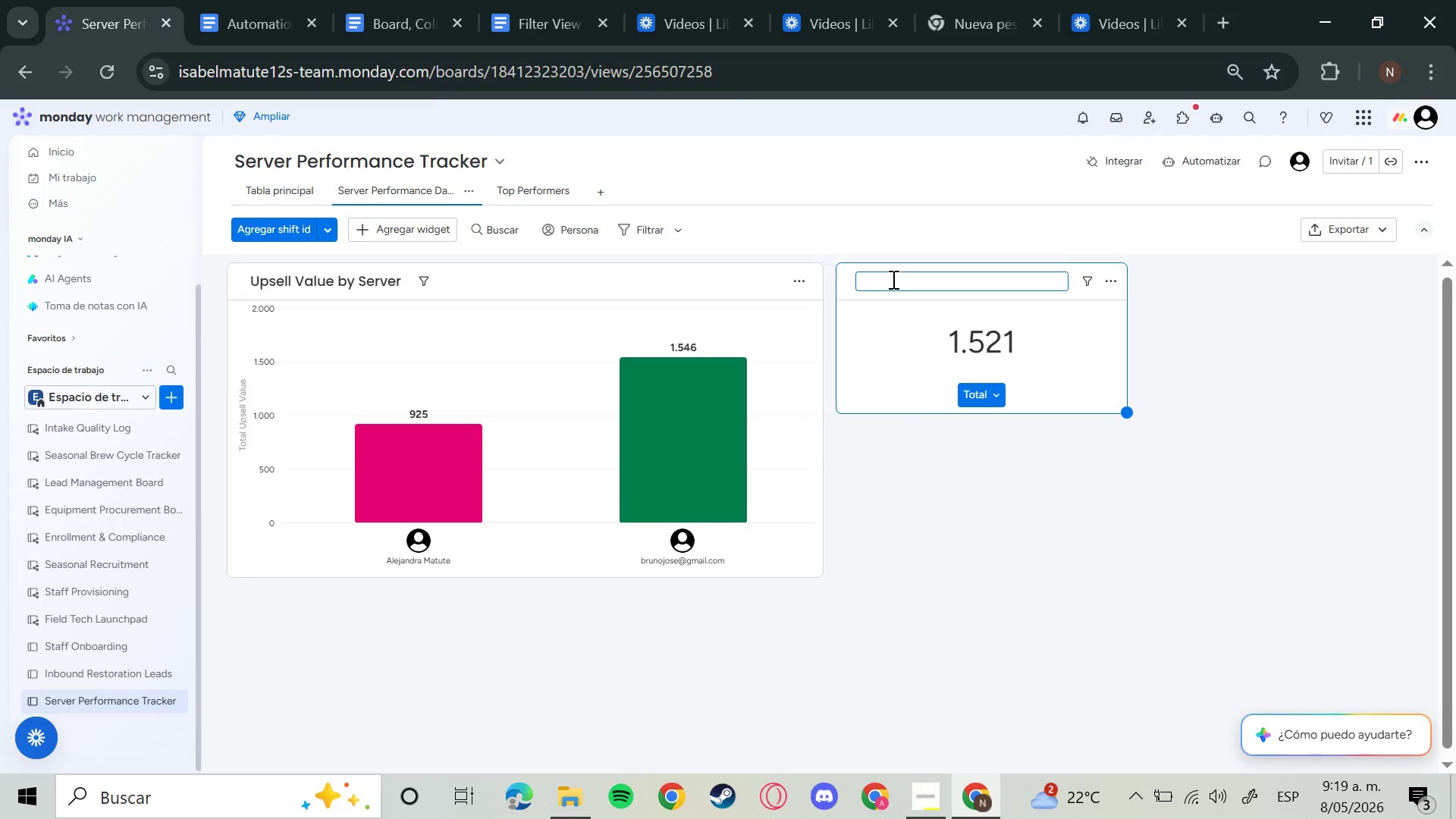 
type(Average )
 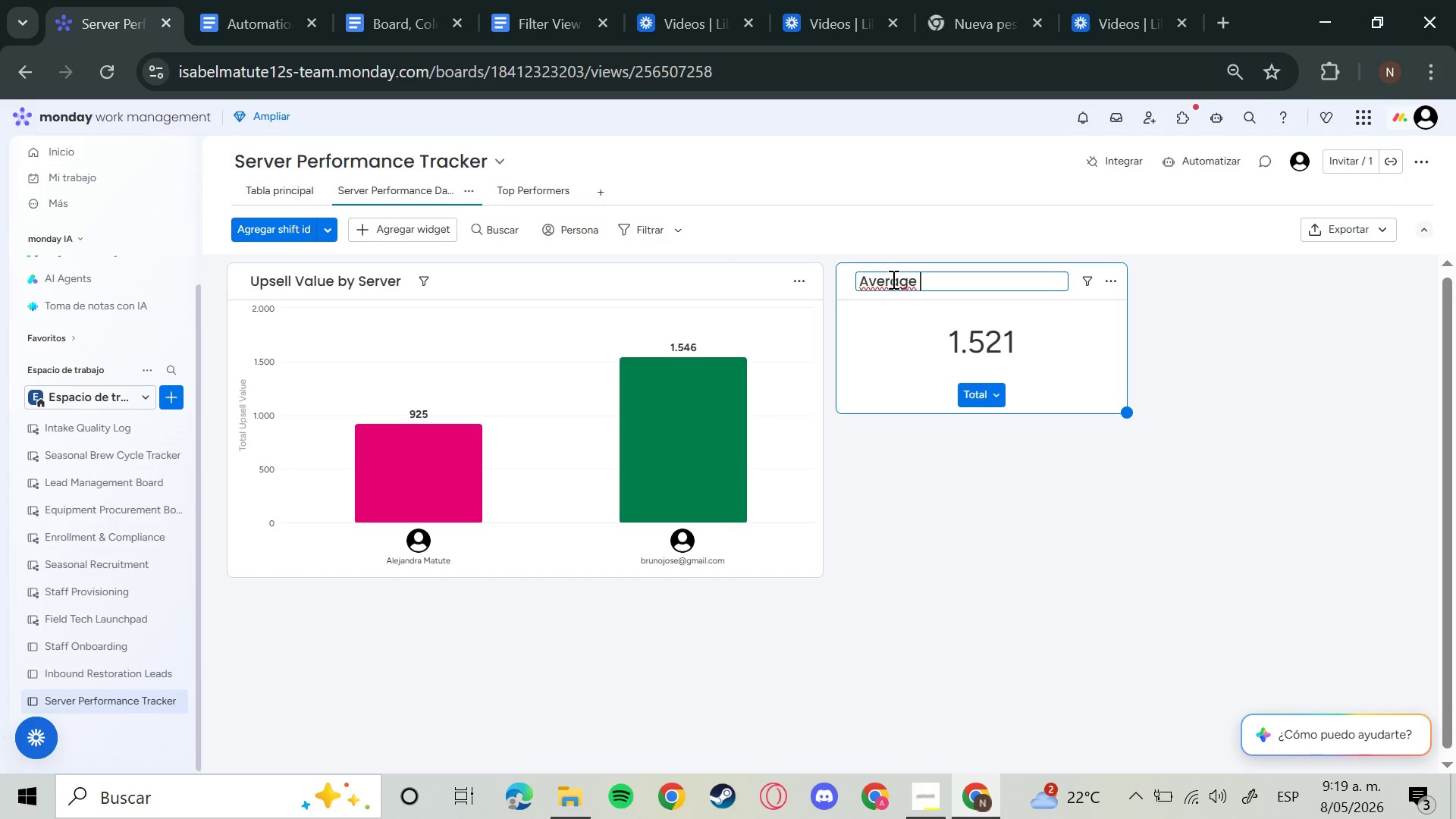 
type(Table Turnover Time)
 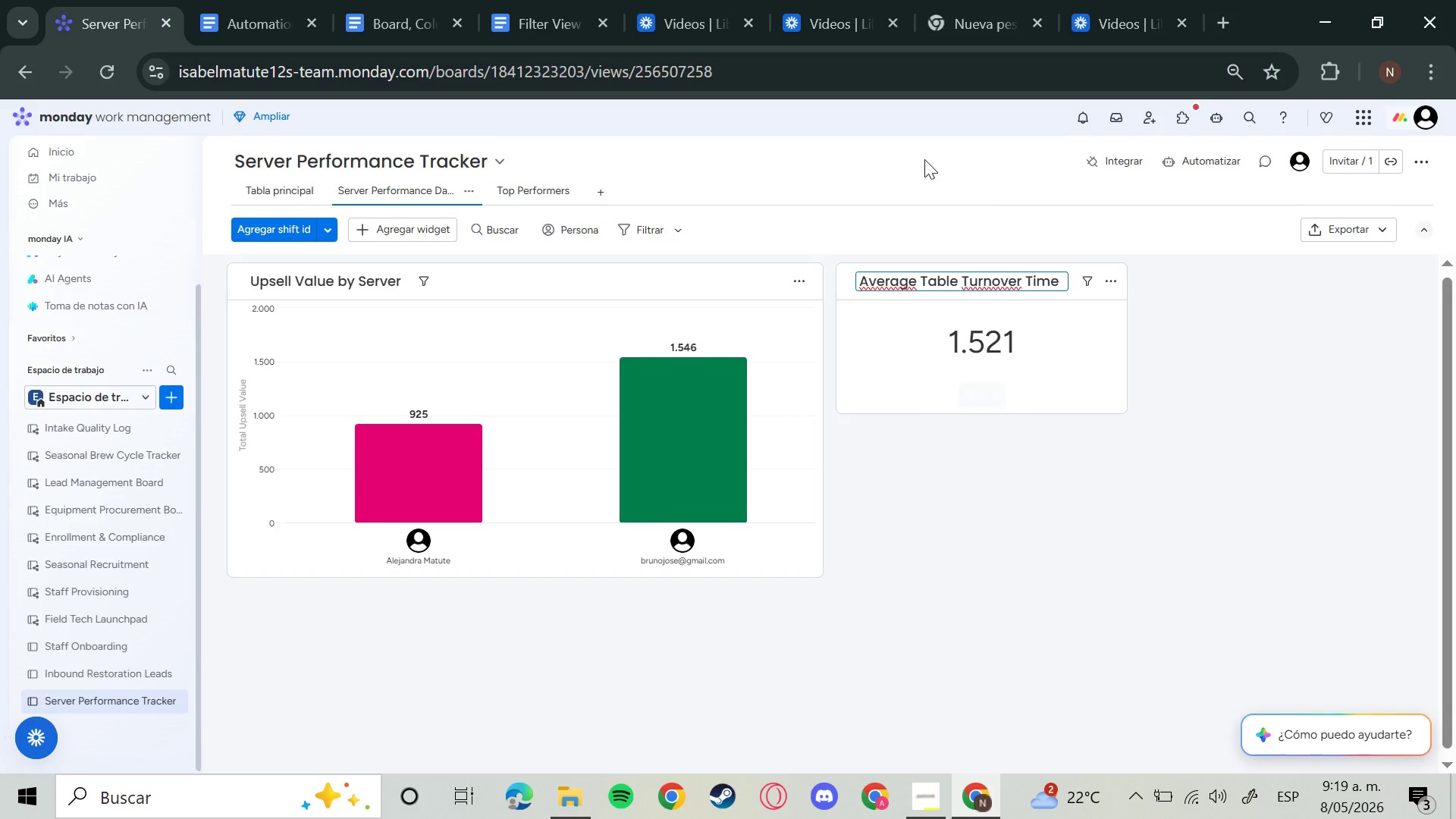 
left_click([1112, 276])
 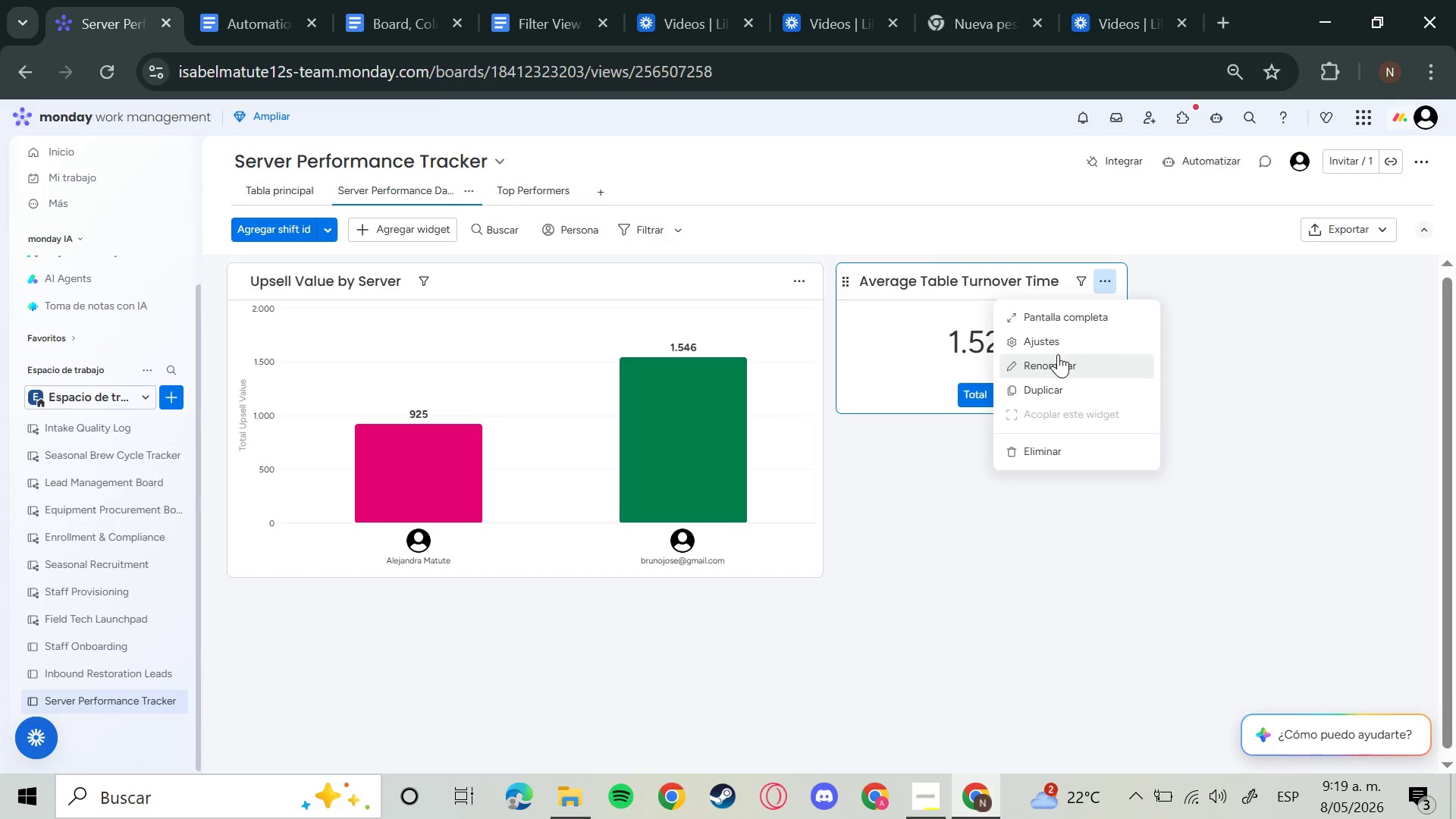 
left_click([1062, 346])
 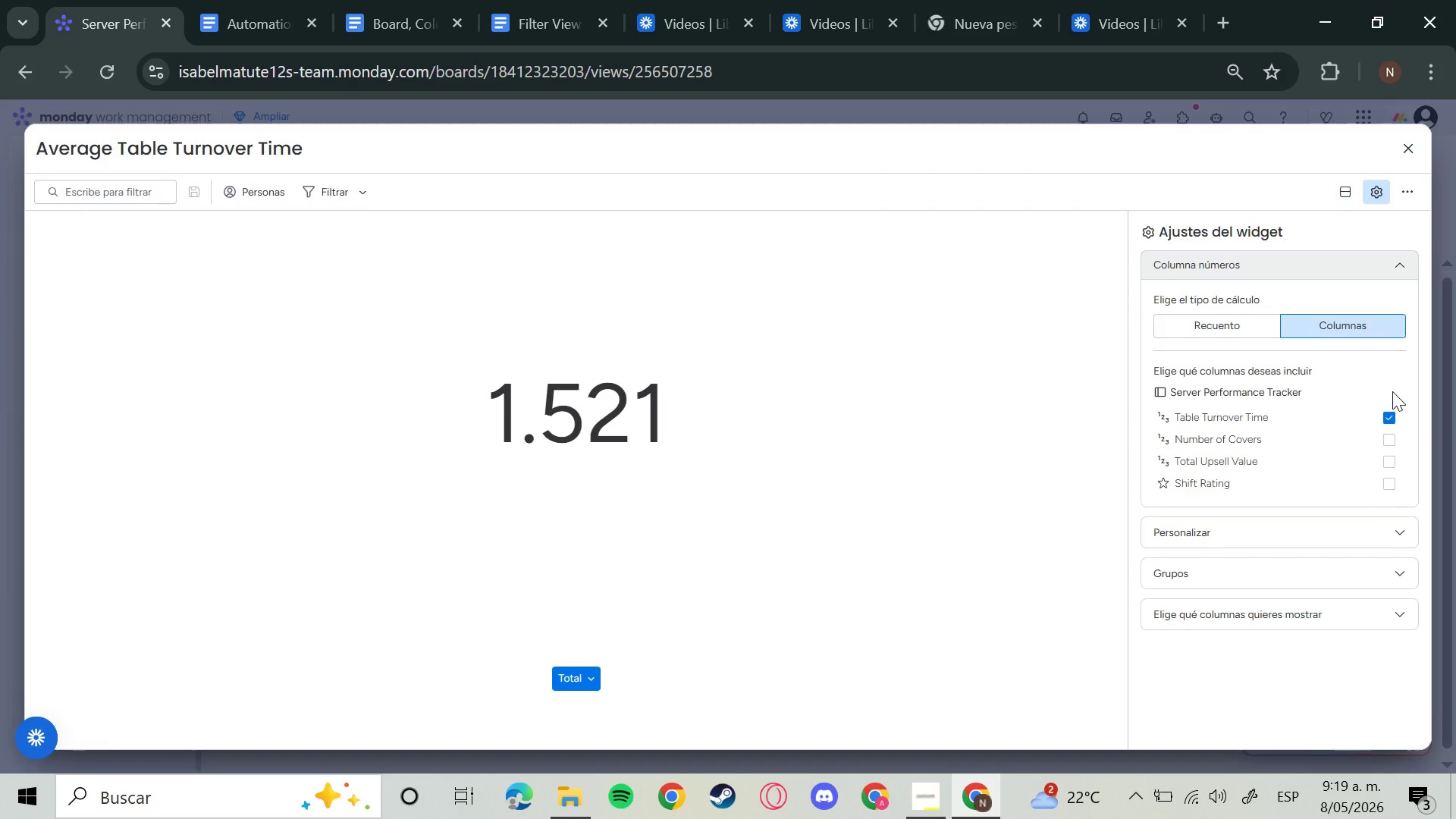 
wait(8.59)
 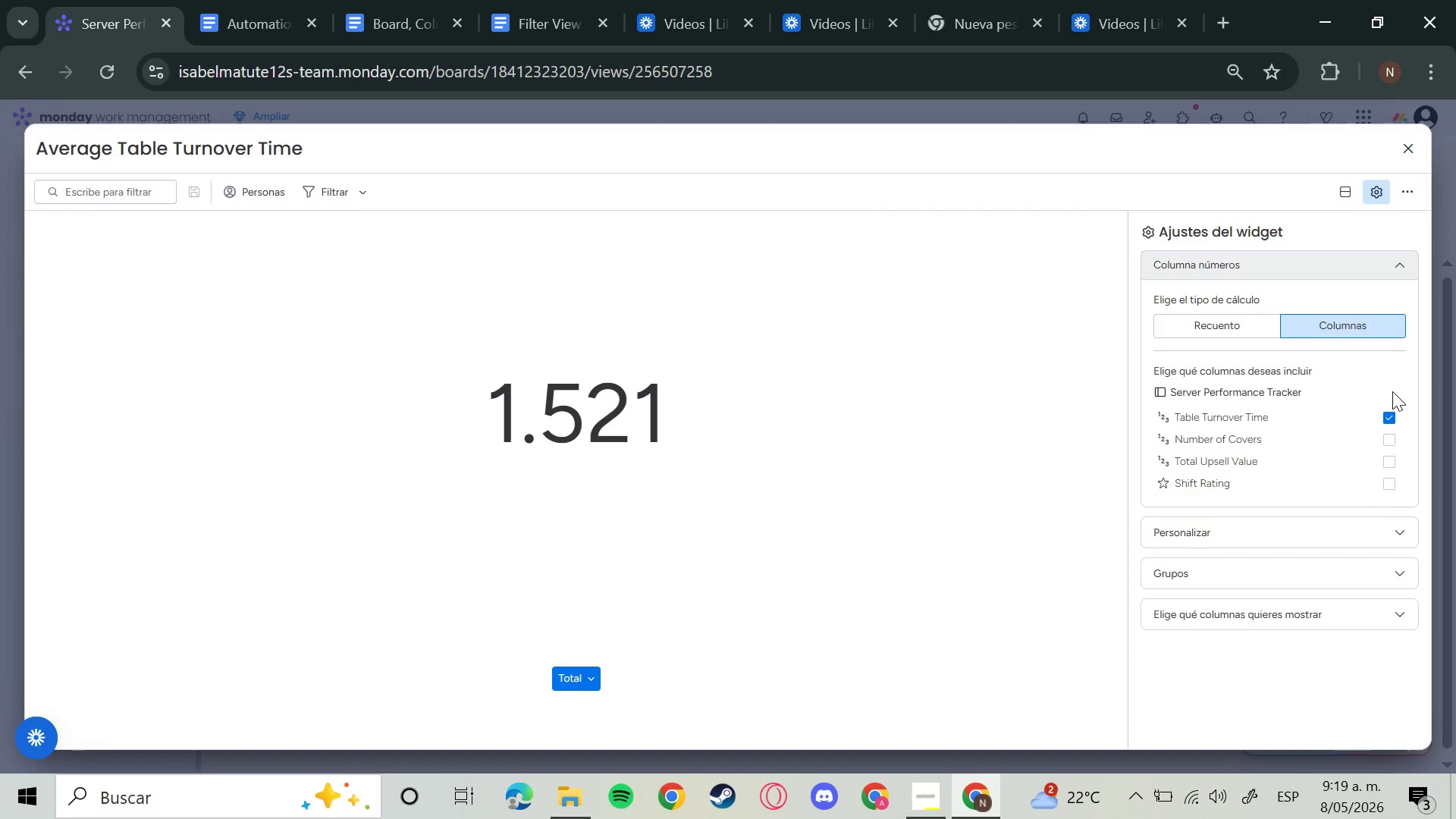 
left_click([1222, 333])
 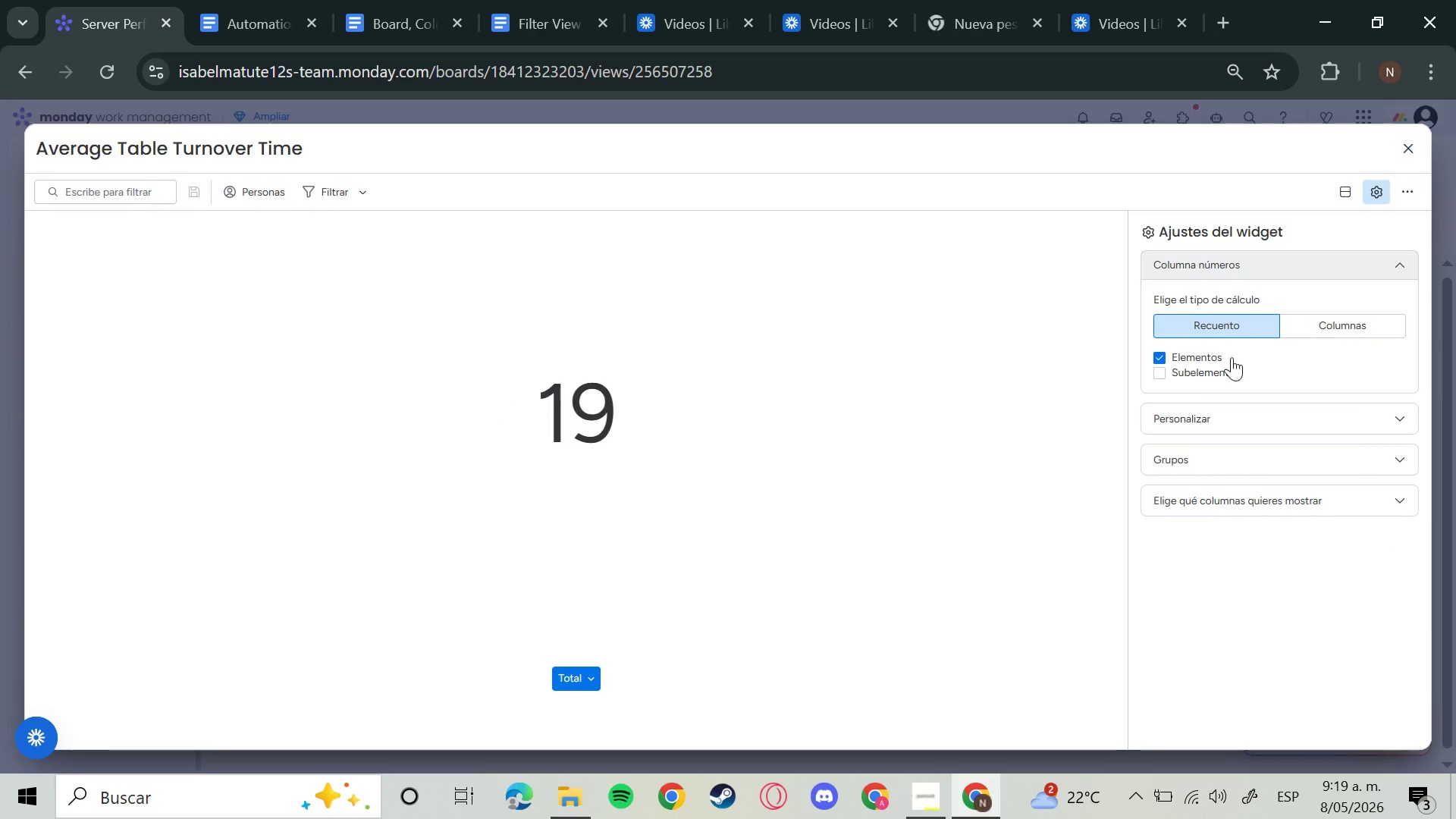 
left_click([1154, 378])
 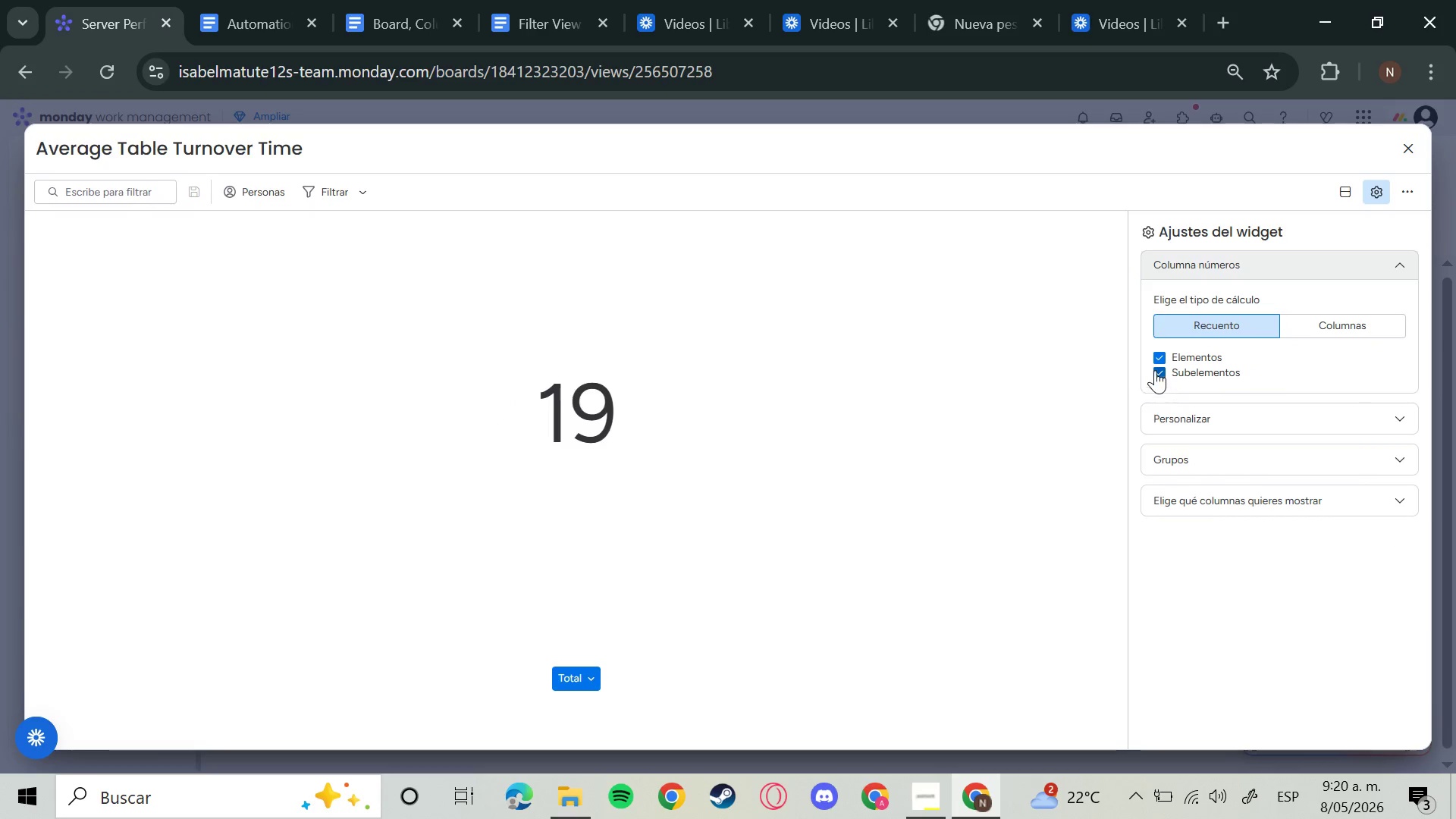 
left_click([1148, 363])
 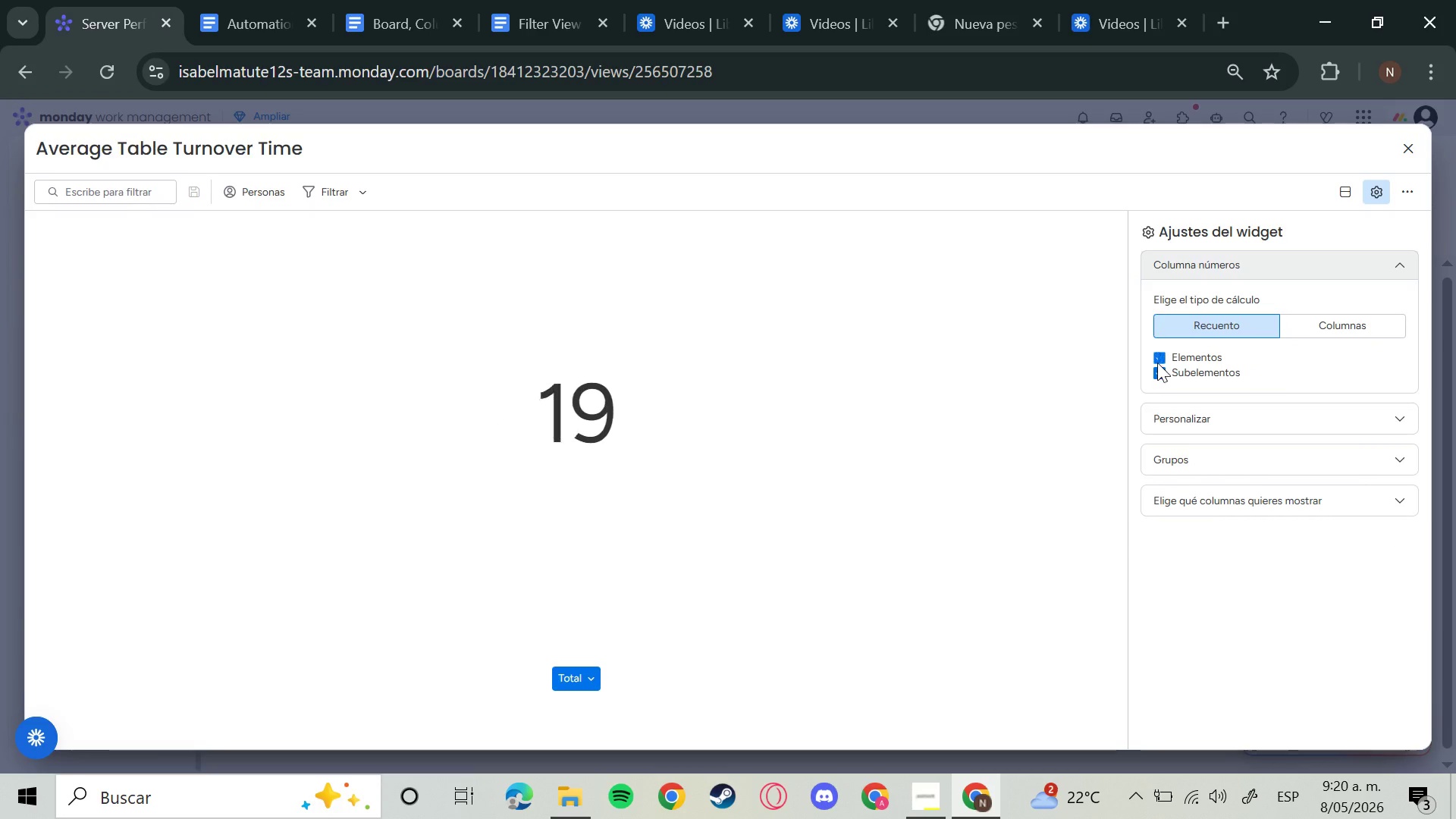 
double_click([1157, 373])
 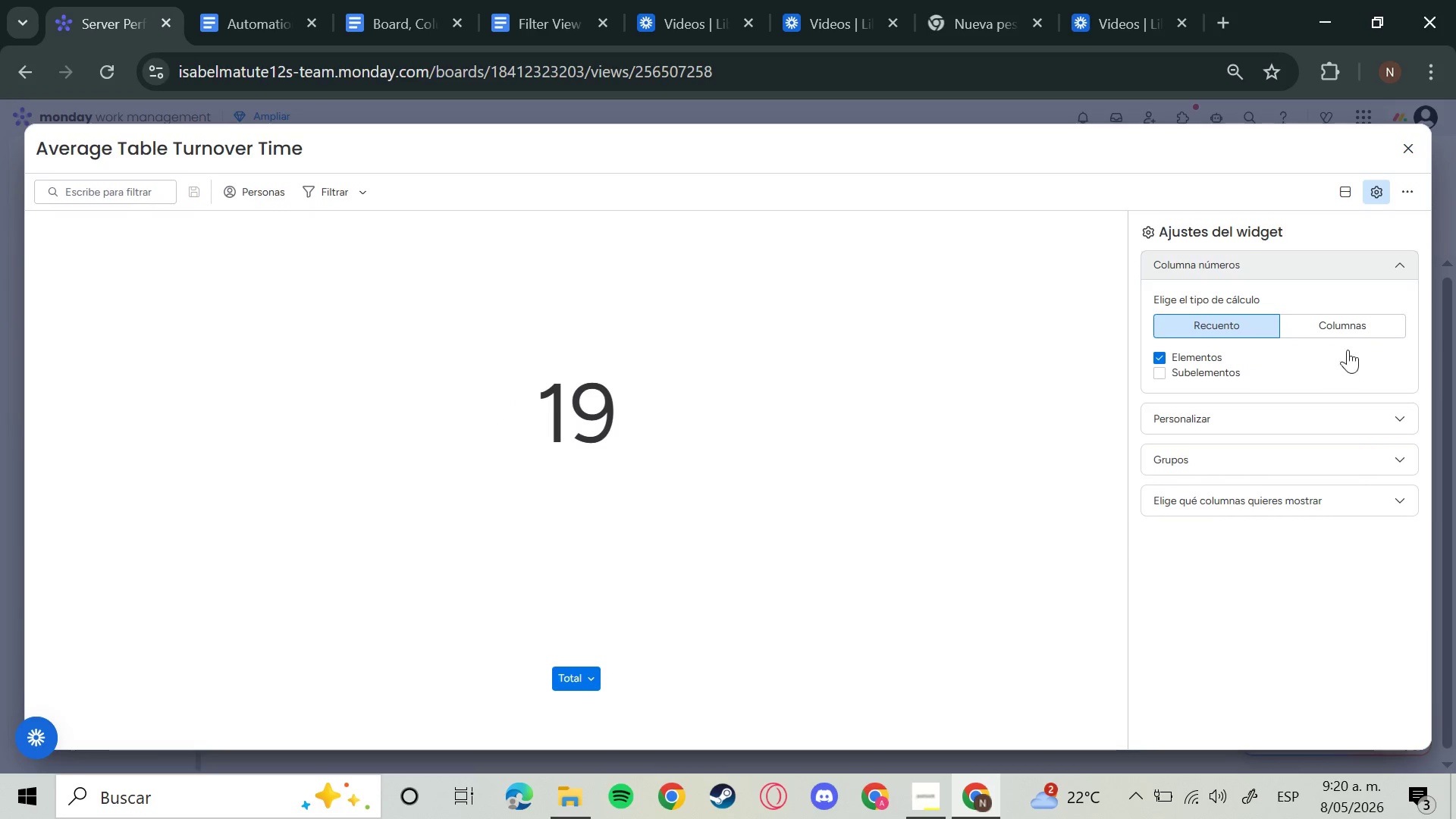 
triple_click([1348, 349])
 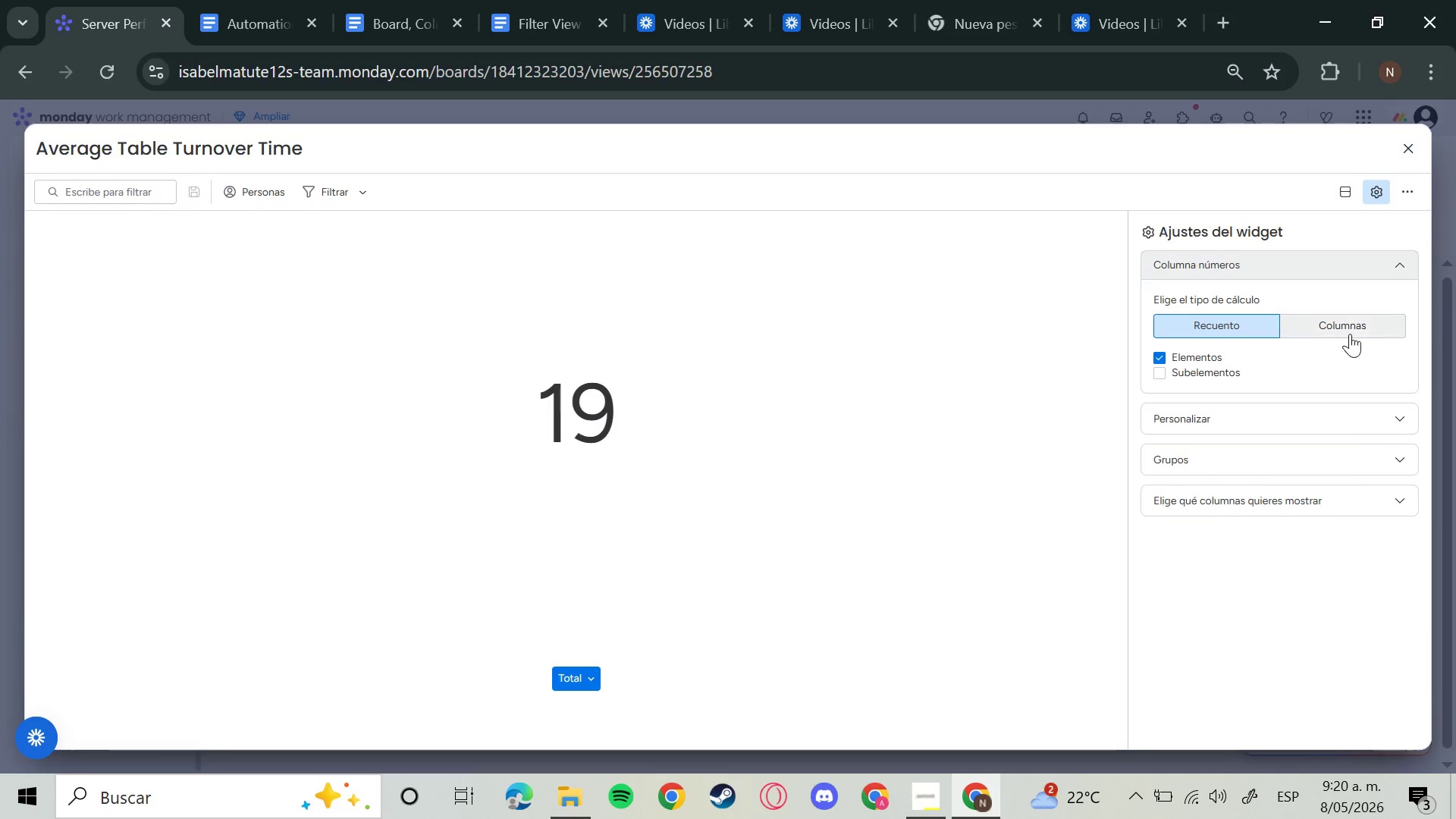 
triple_click([1350, 334])
 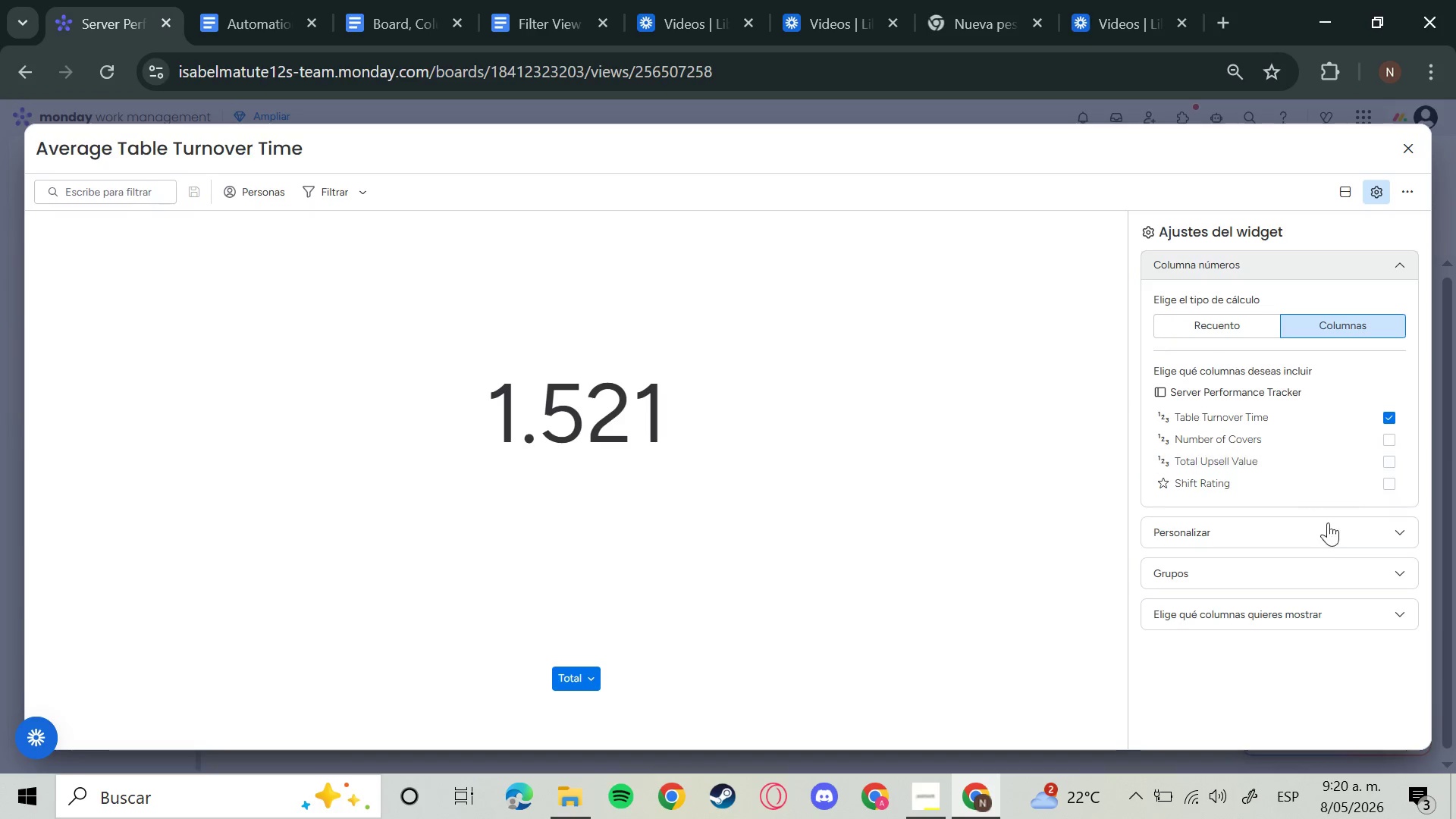 
double_click([1353, 534])
 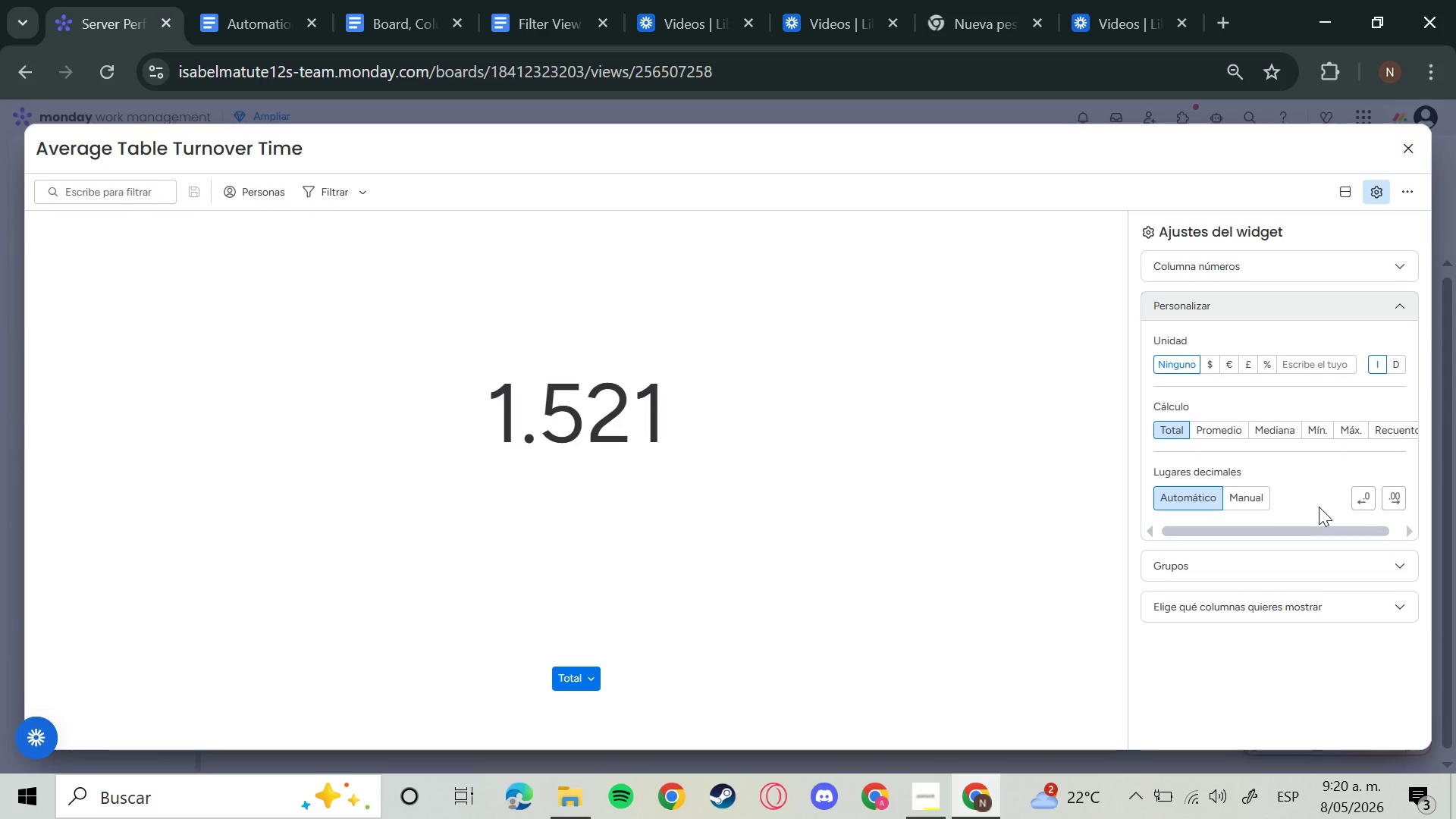 
wait(5.59)
 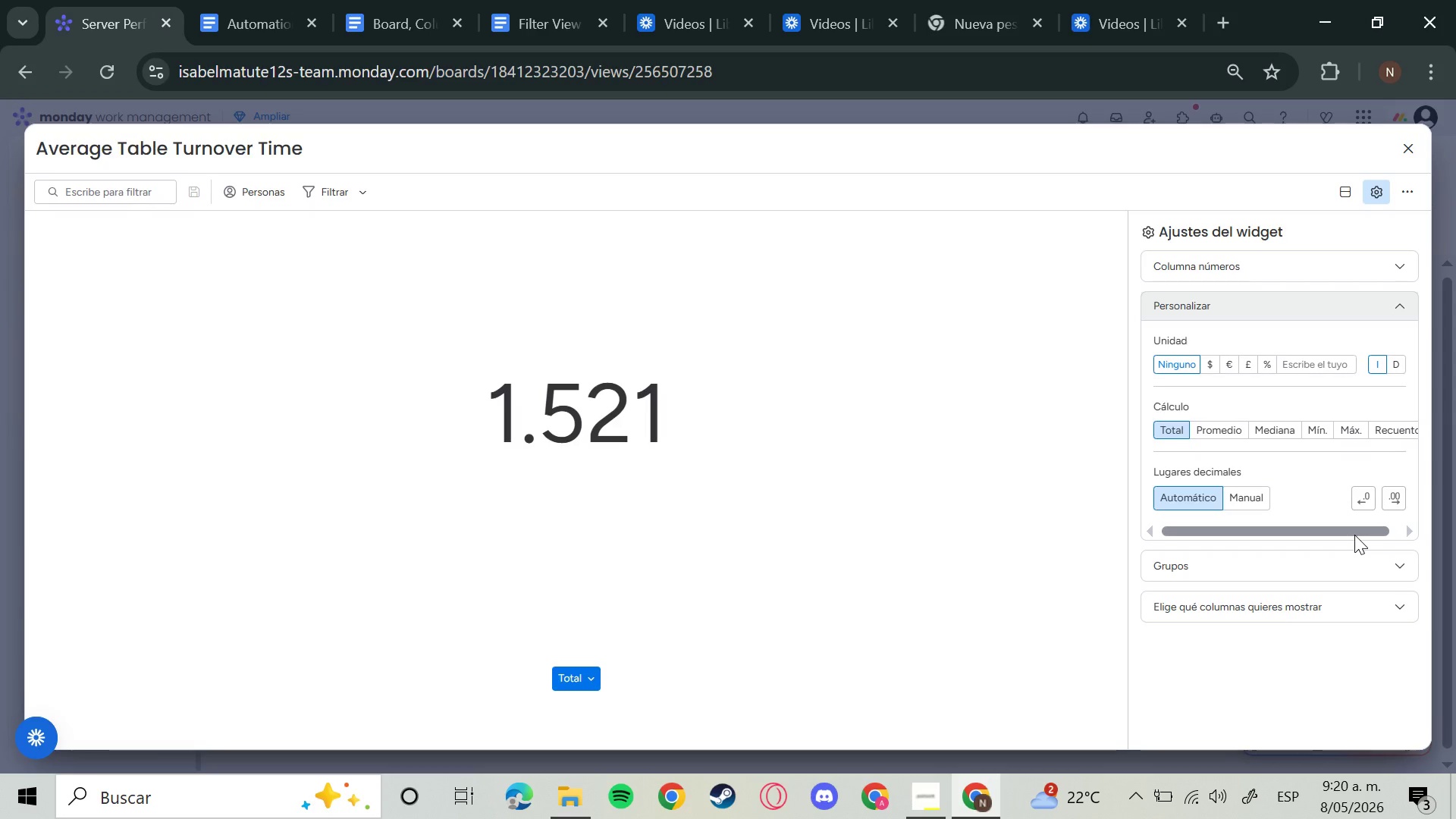 
left_click([1399, 299])
 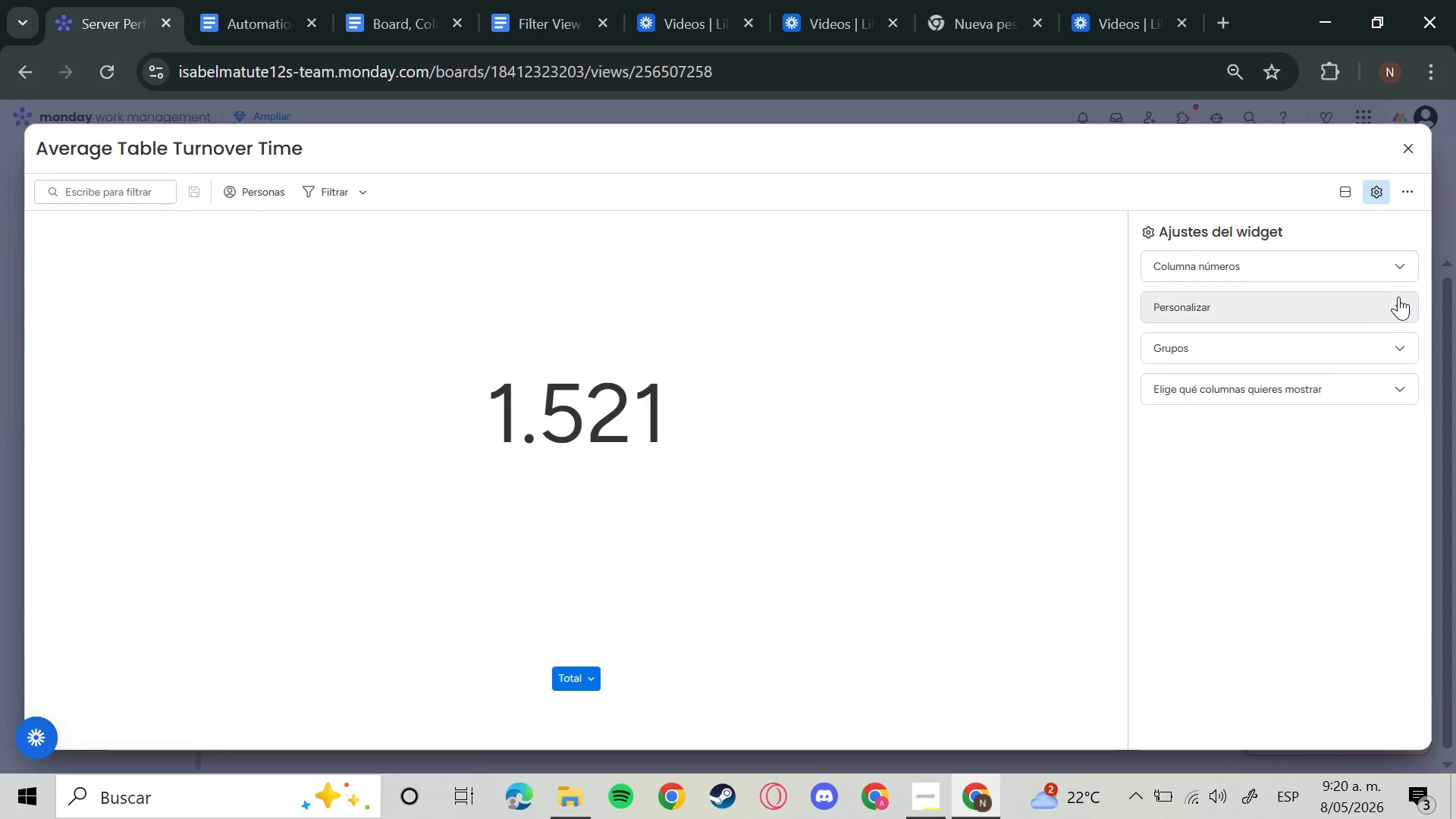 
left_click([1398, 297])
 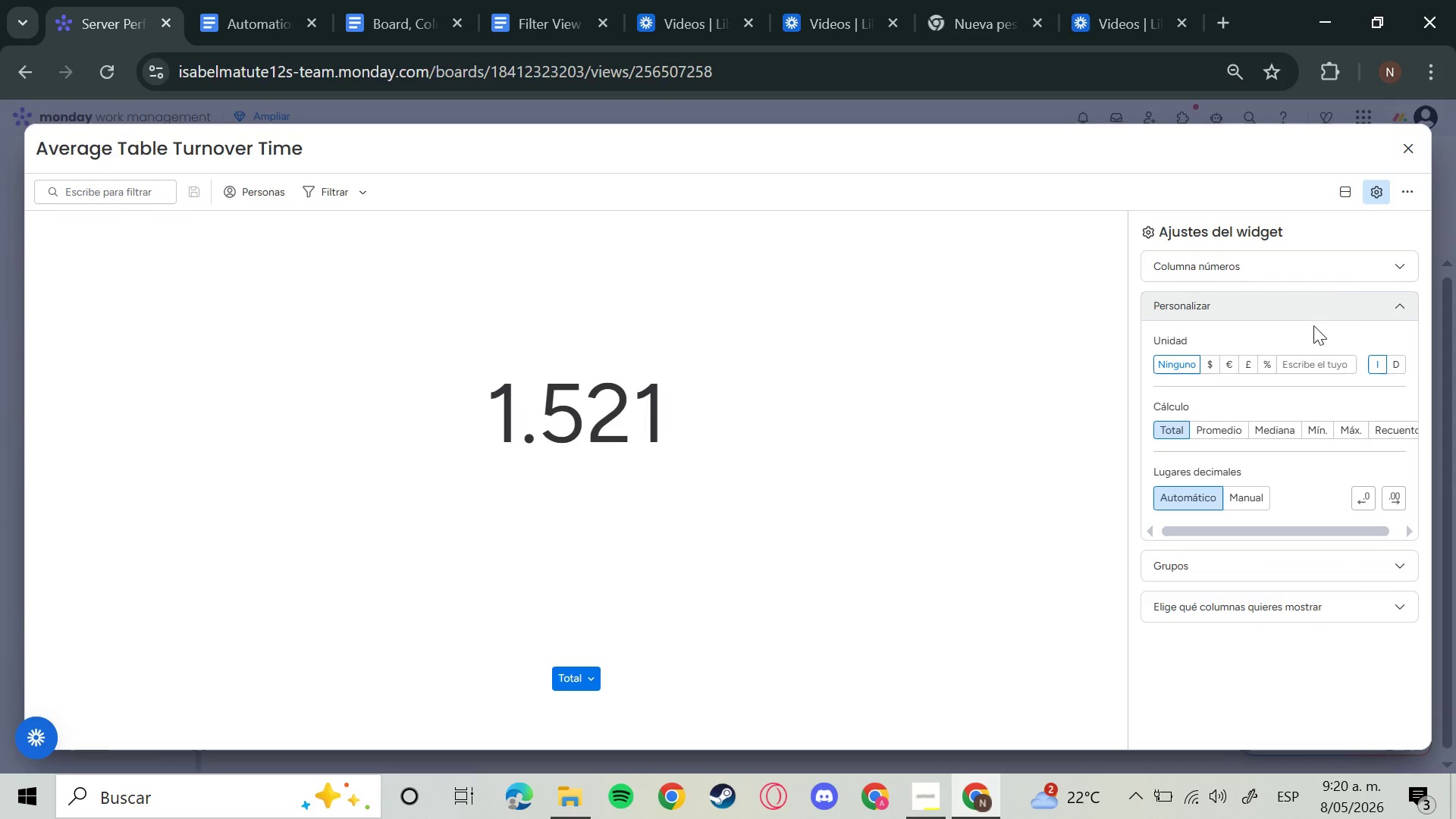 
left_click([1376, 264])
 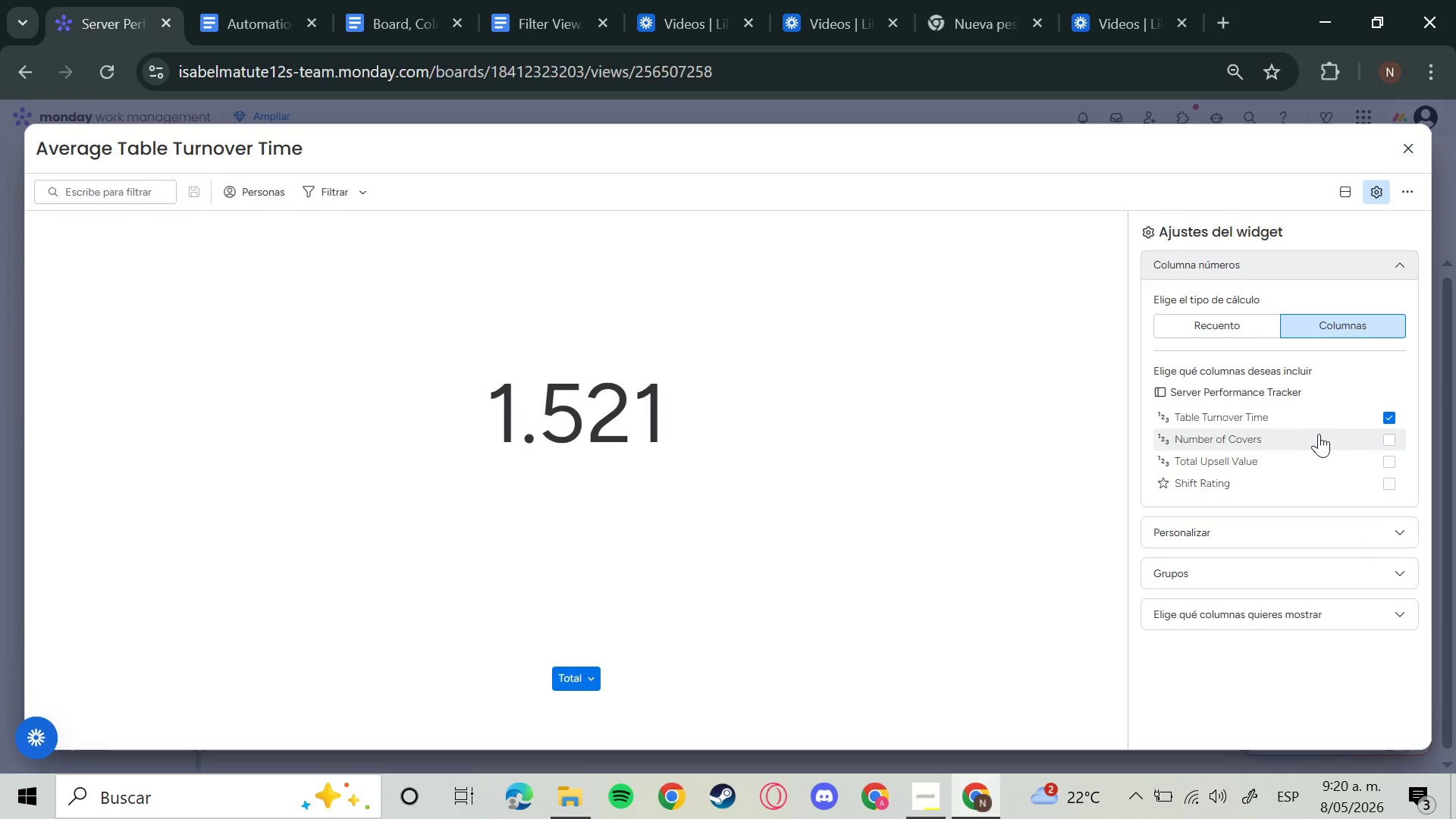 
wait(5.61)
 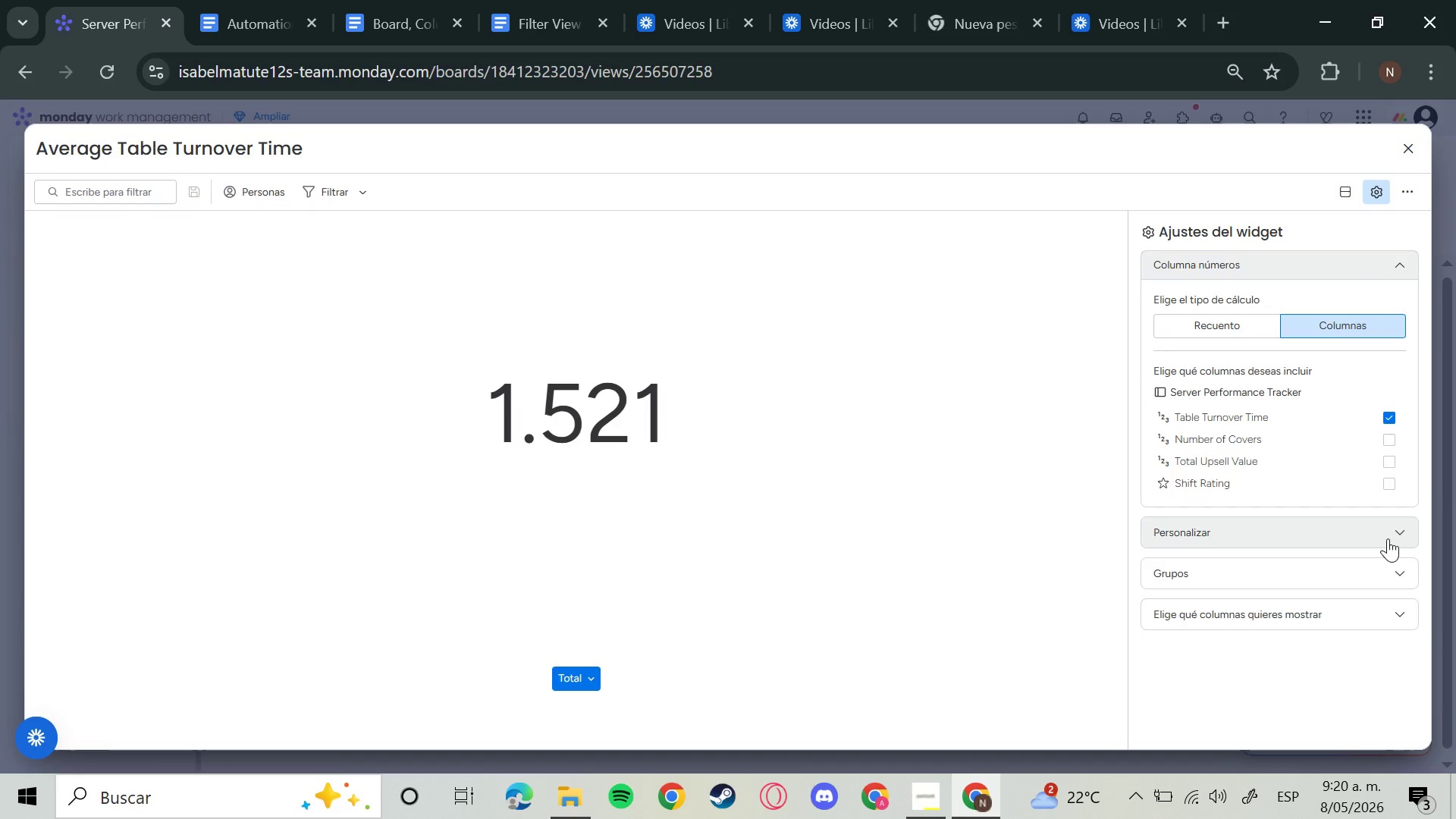 
mouse_move([1396, 287])
 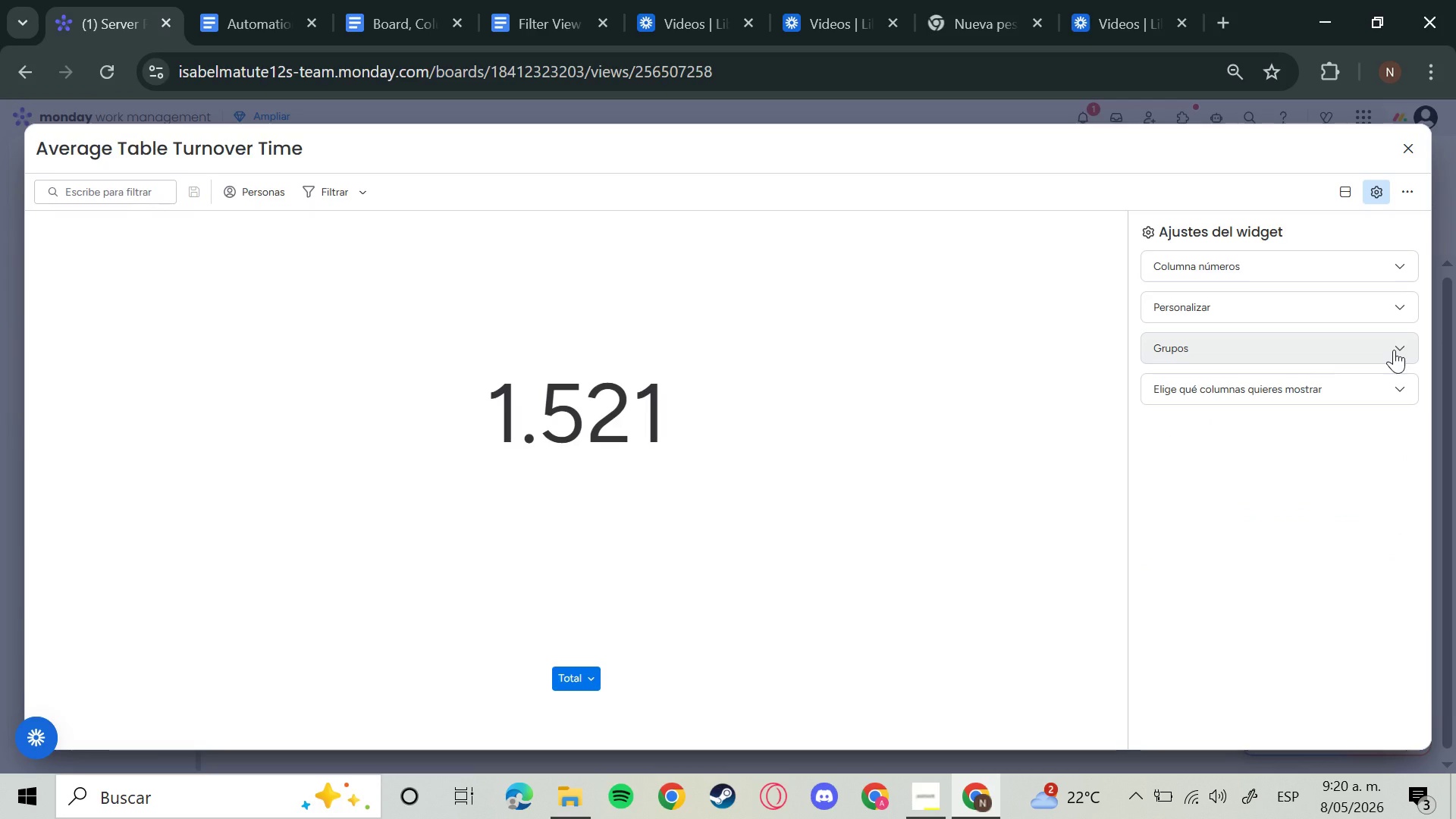 
left_click([1394, 350])
 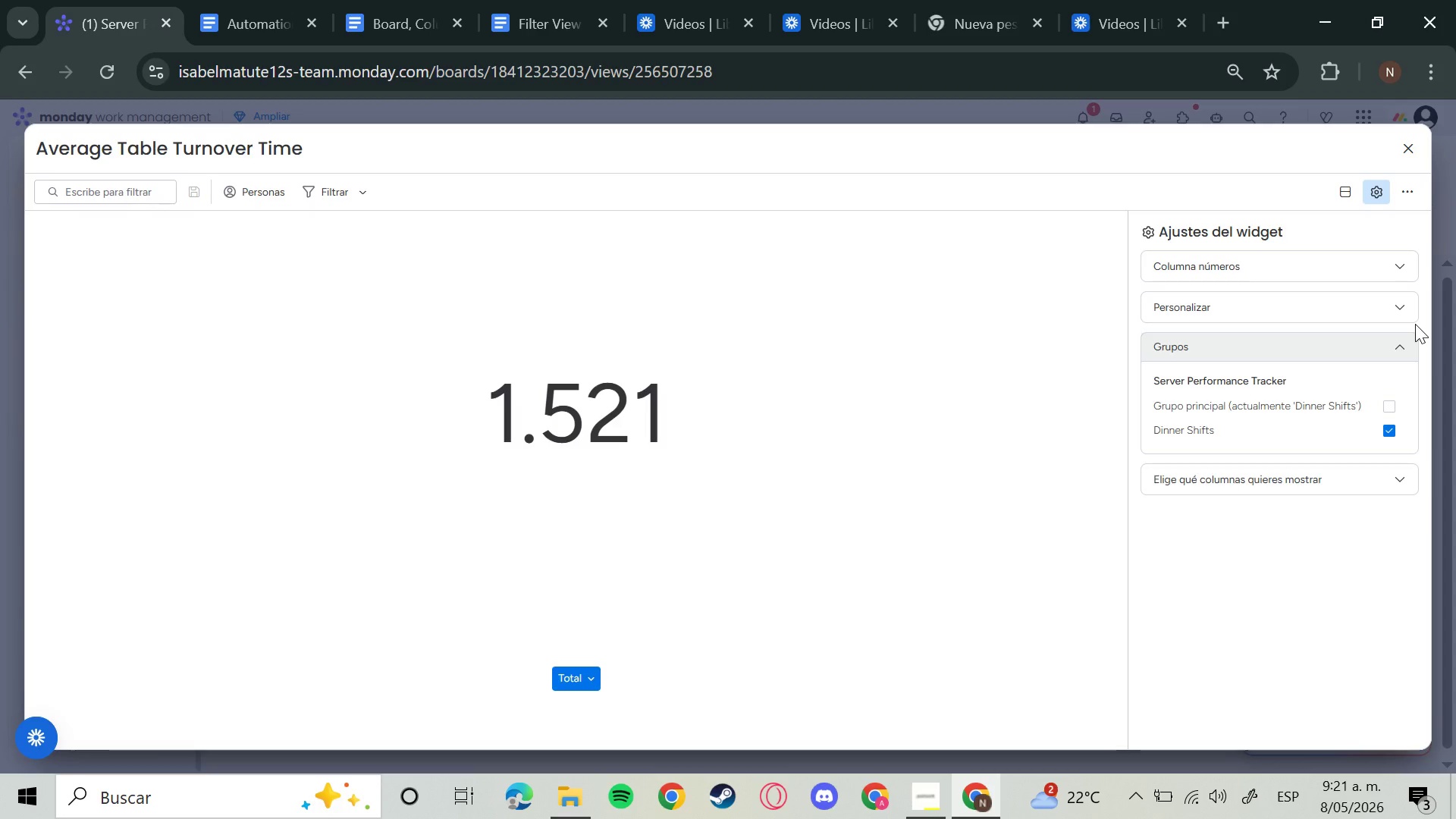 
wait(53.78)
 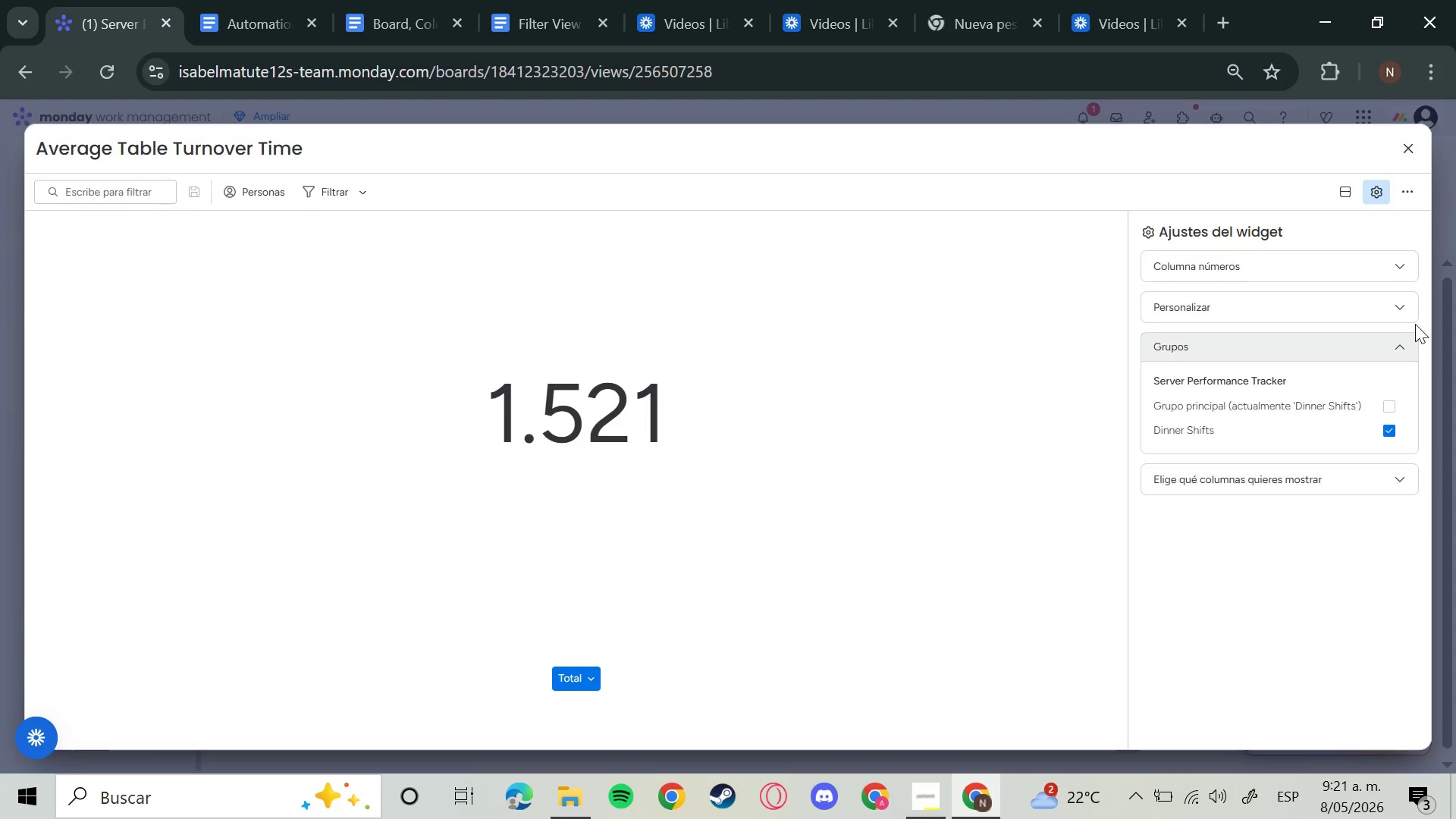 
left_click([1409, 145])
 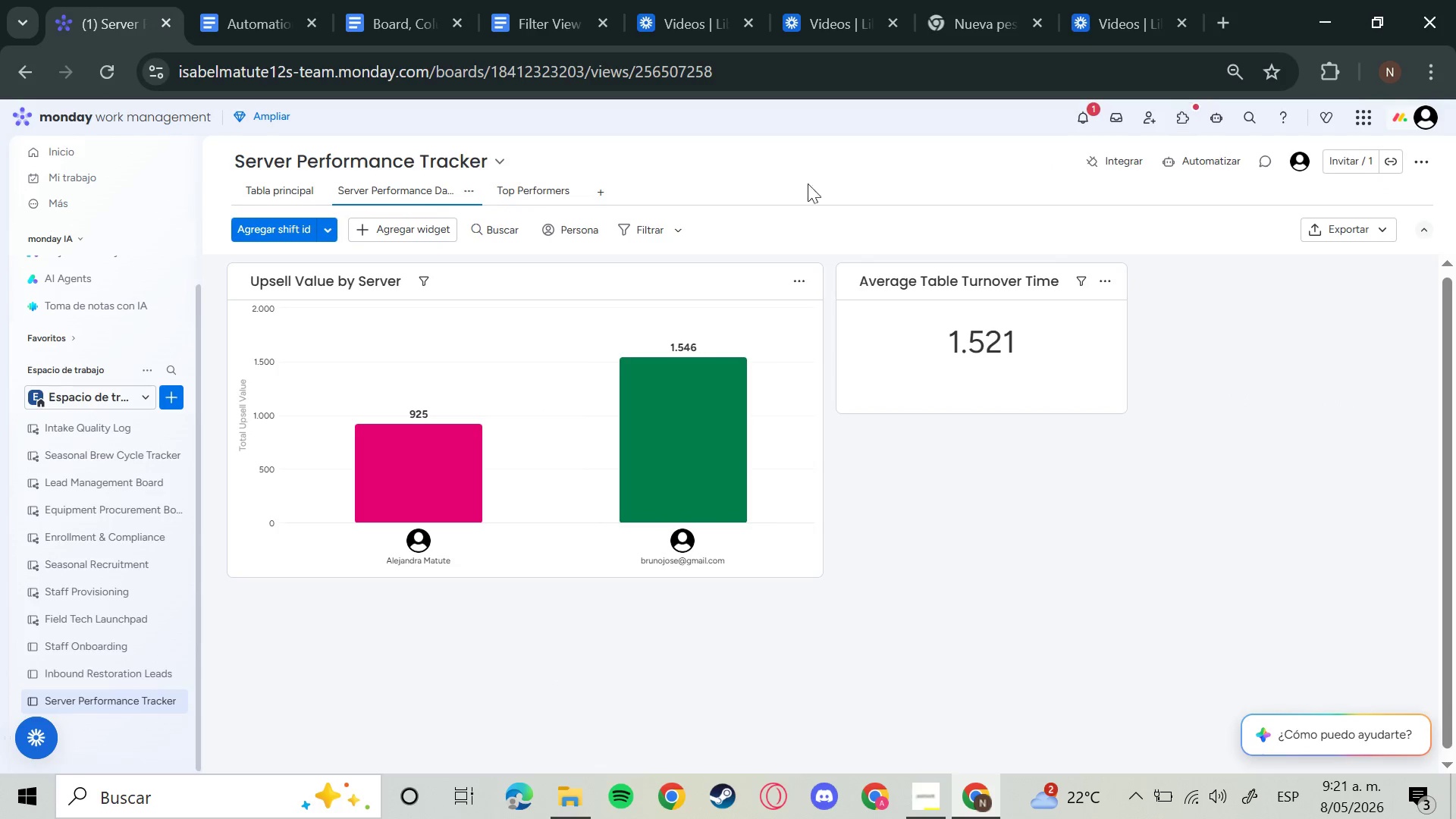 
mouse_move([375, 238])
 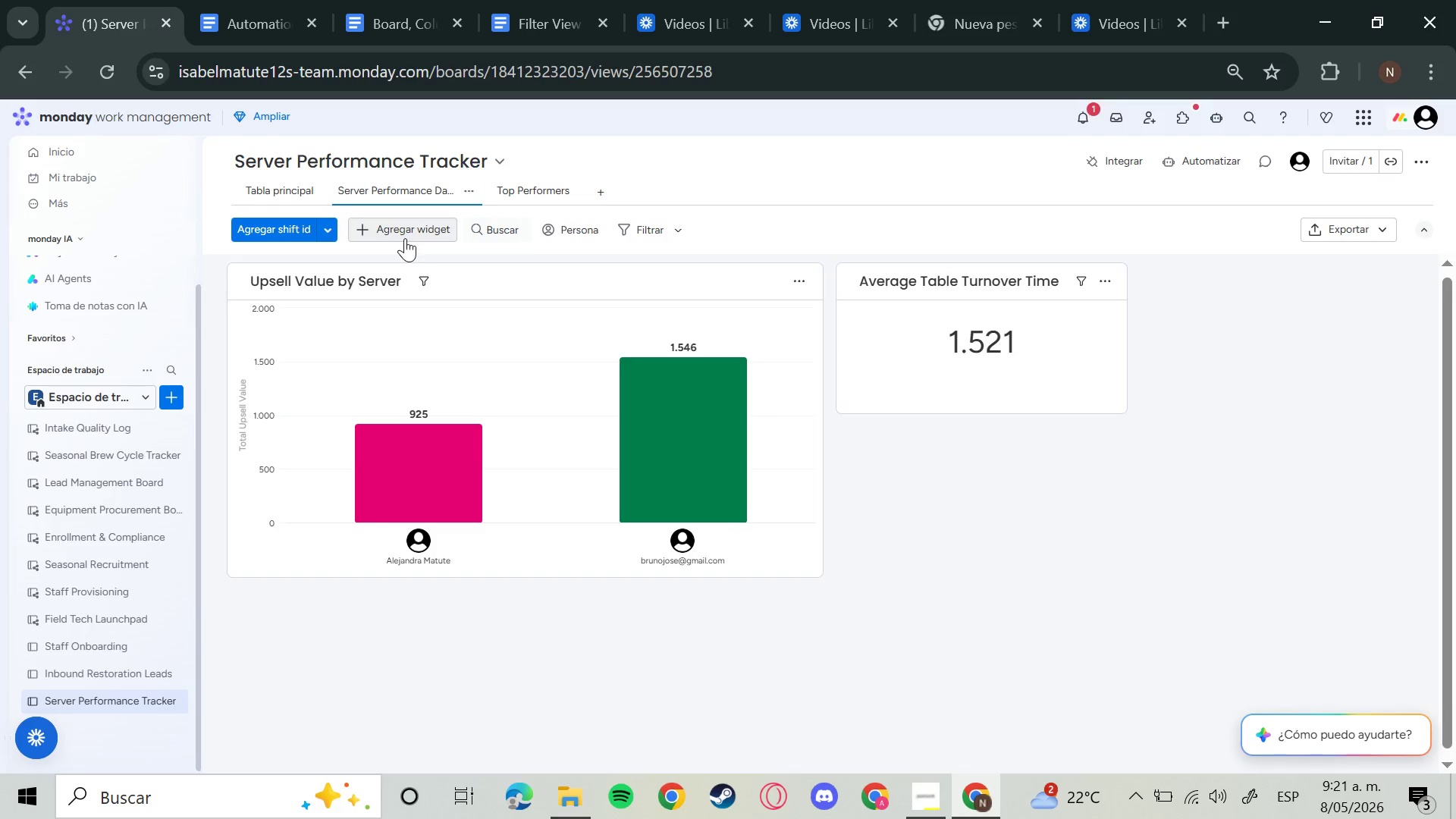 
left_click([400, 238])
 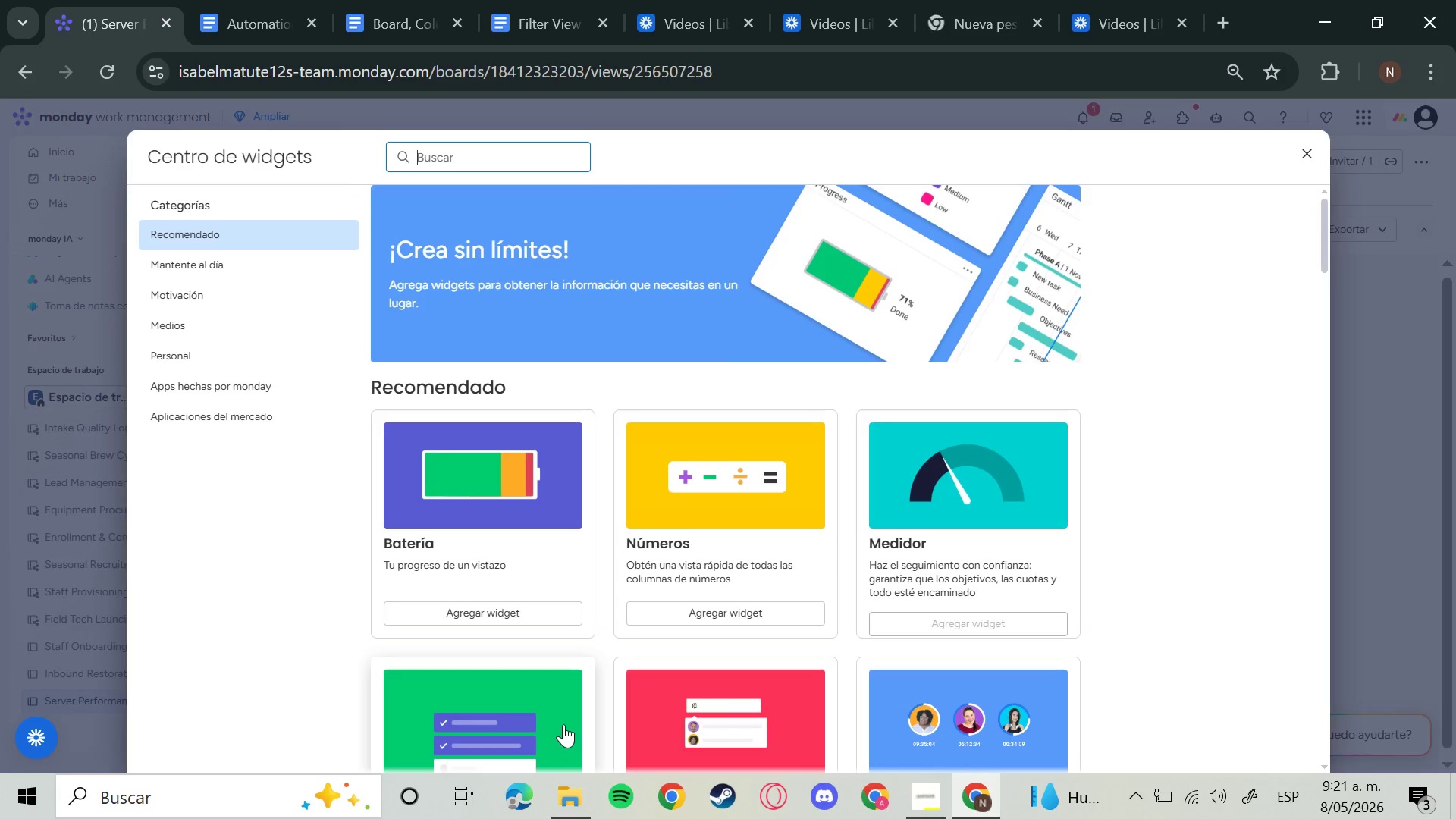 
wait(6.12)
 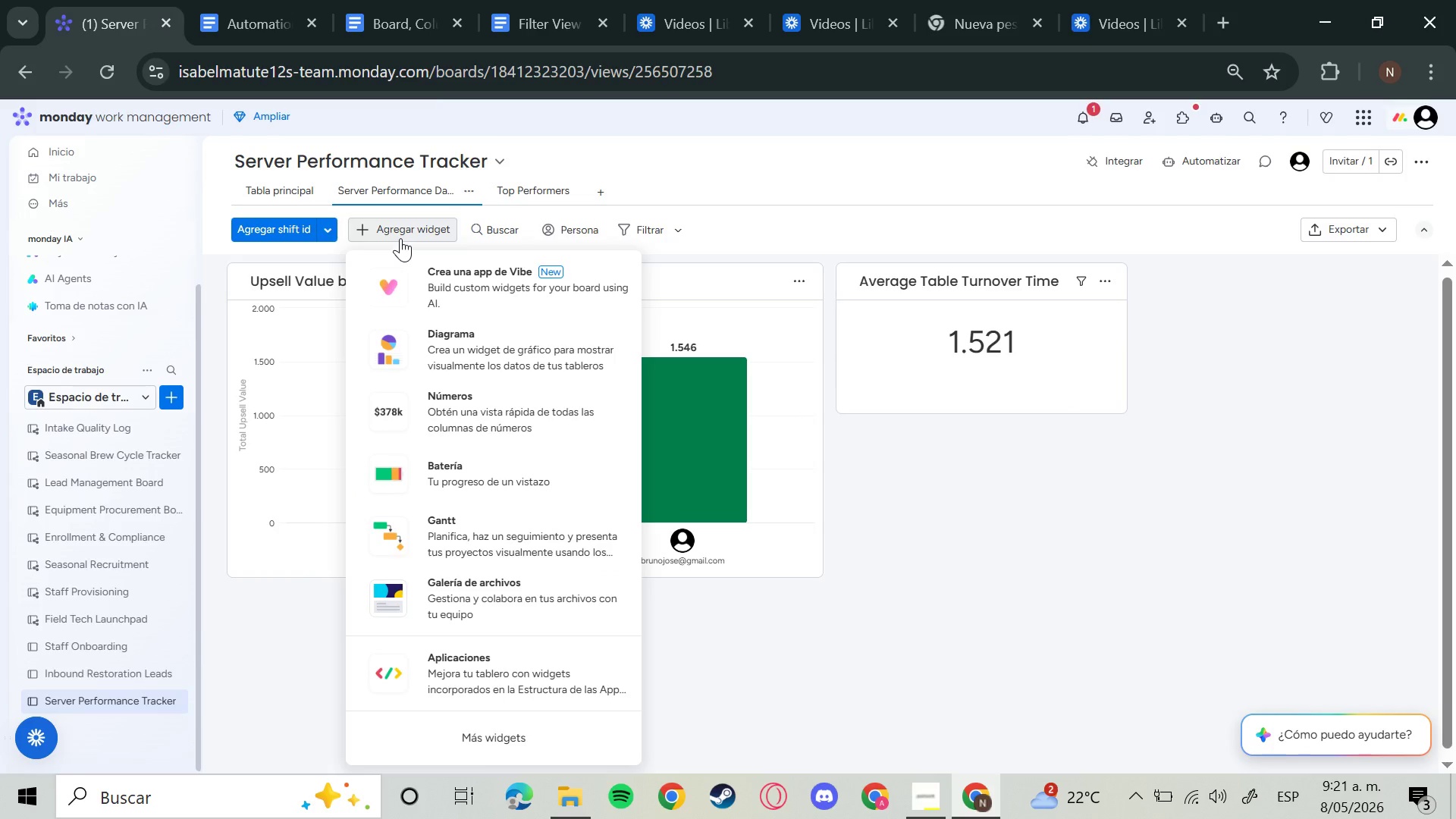 
type(ratingca)
 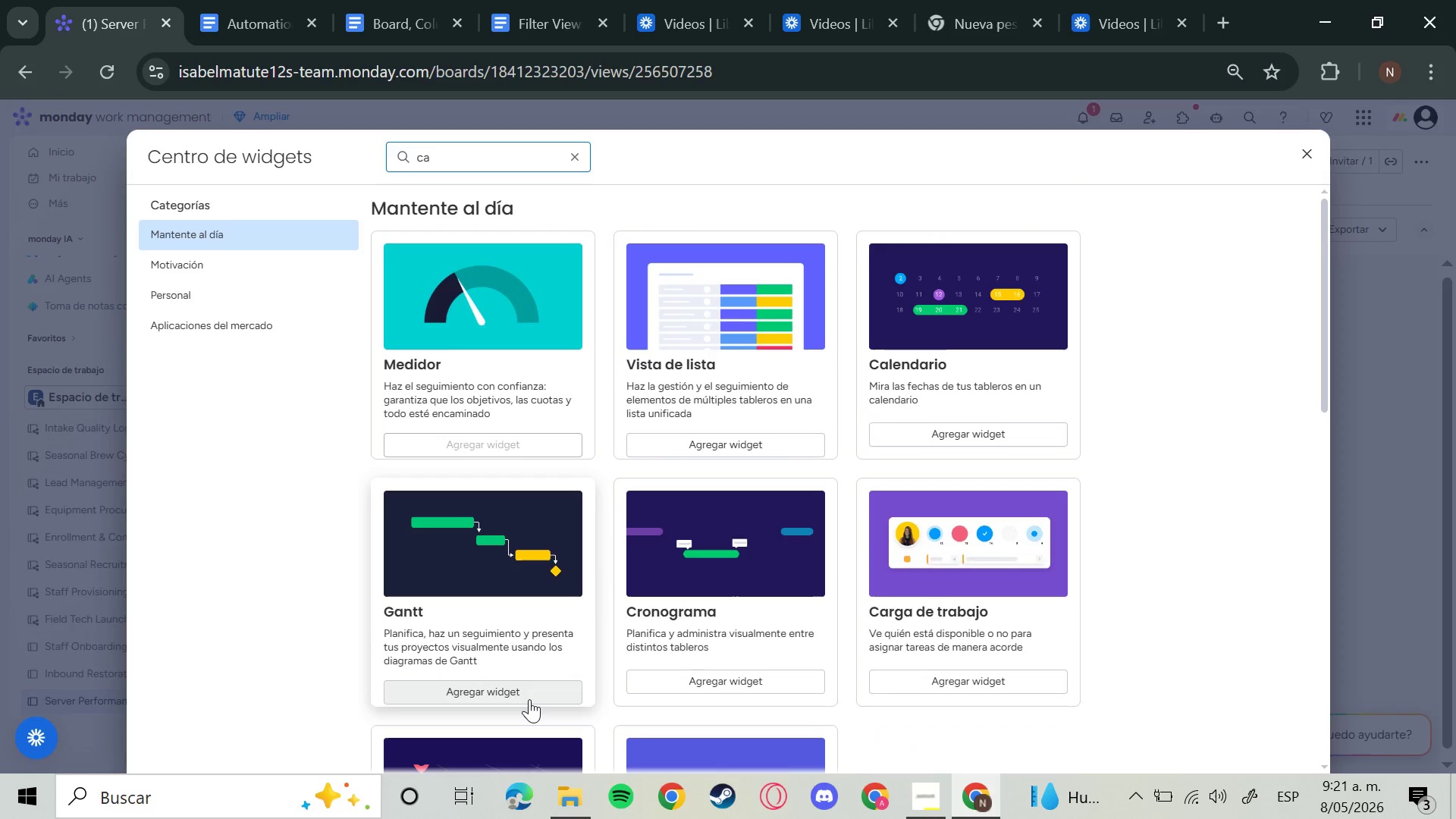 
hold_key(key=Backspace, duration=1.12)
 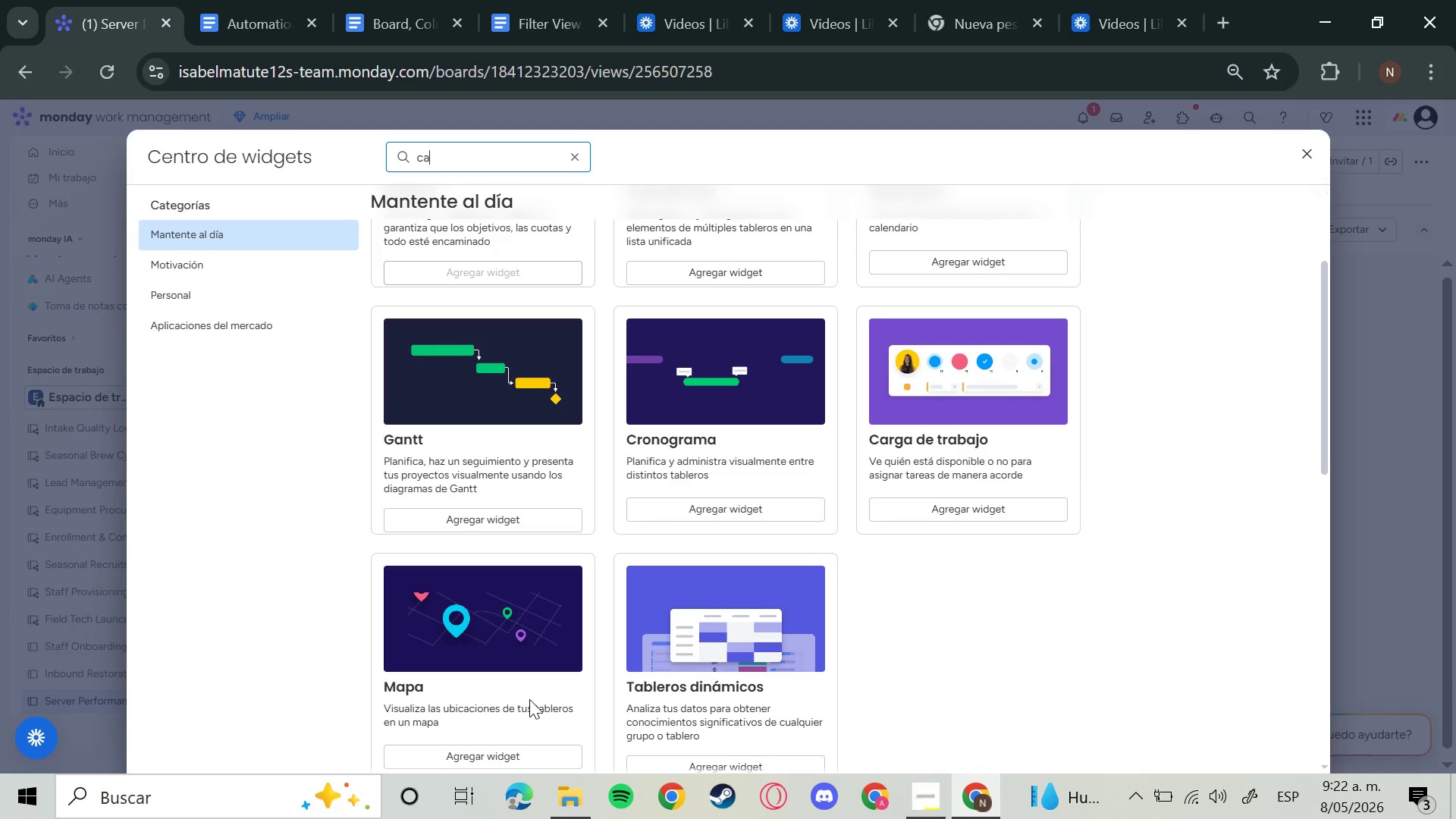 
wait(62.55)
 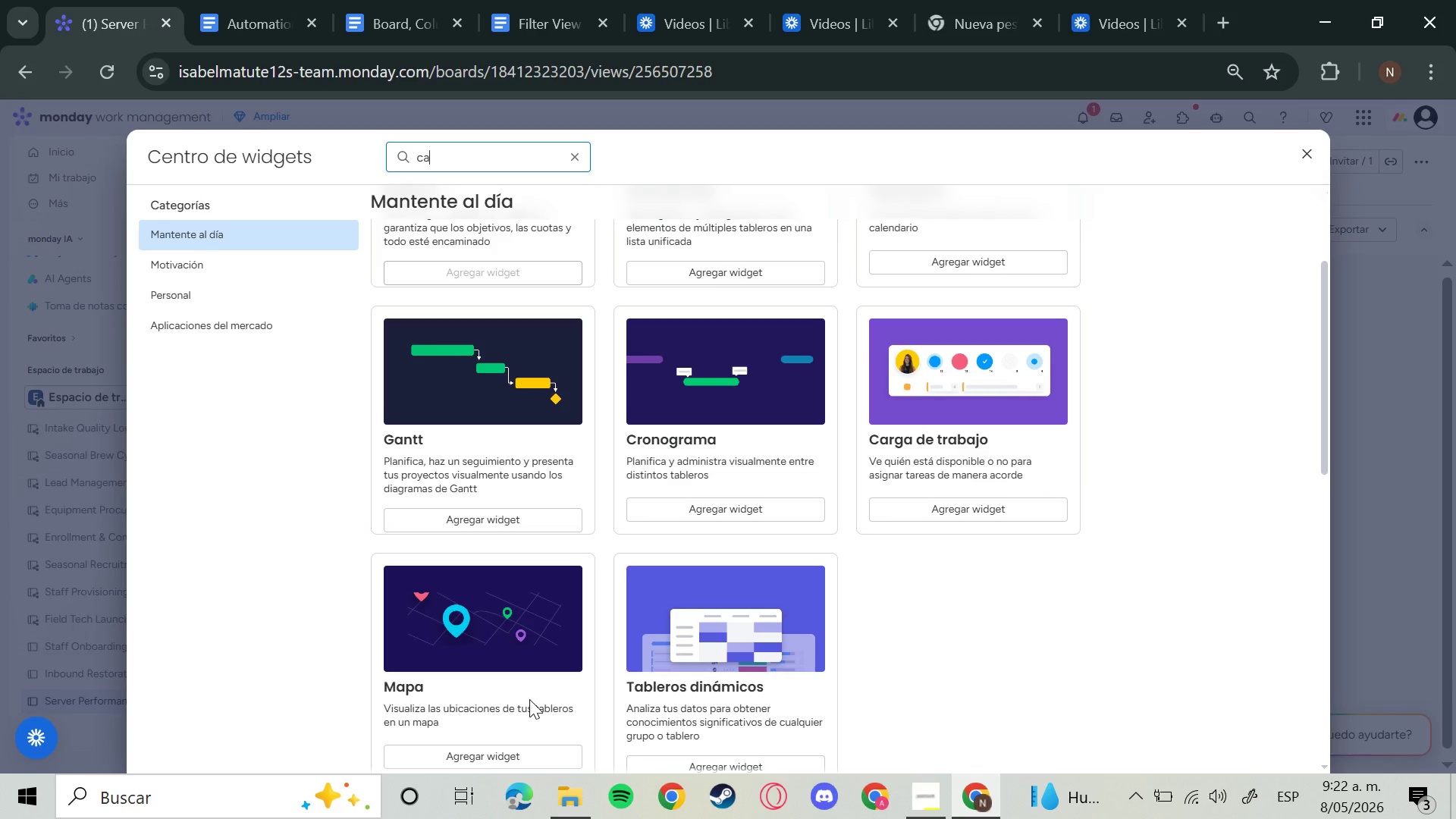 
left_click_drag(start_coordinate=[946, 792], to_coordinate=[942, 799])